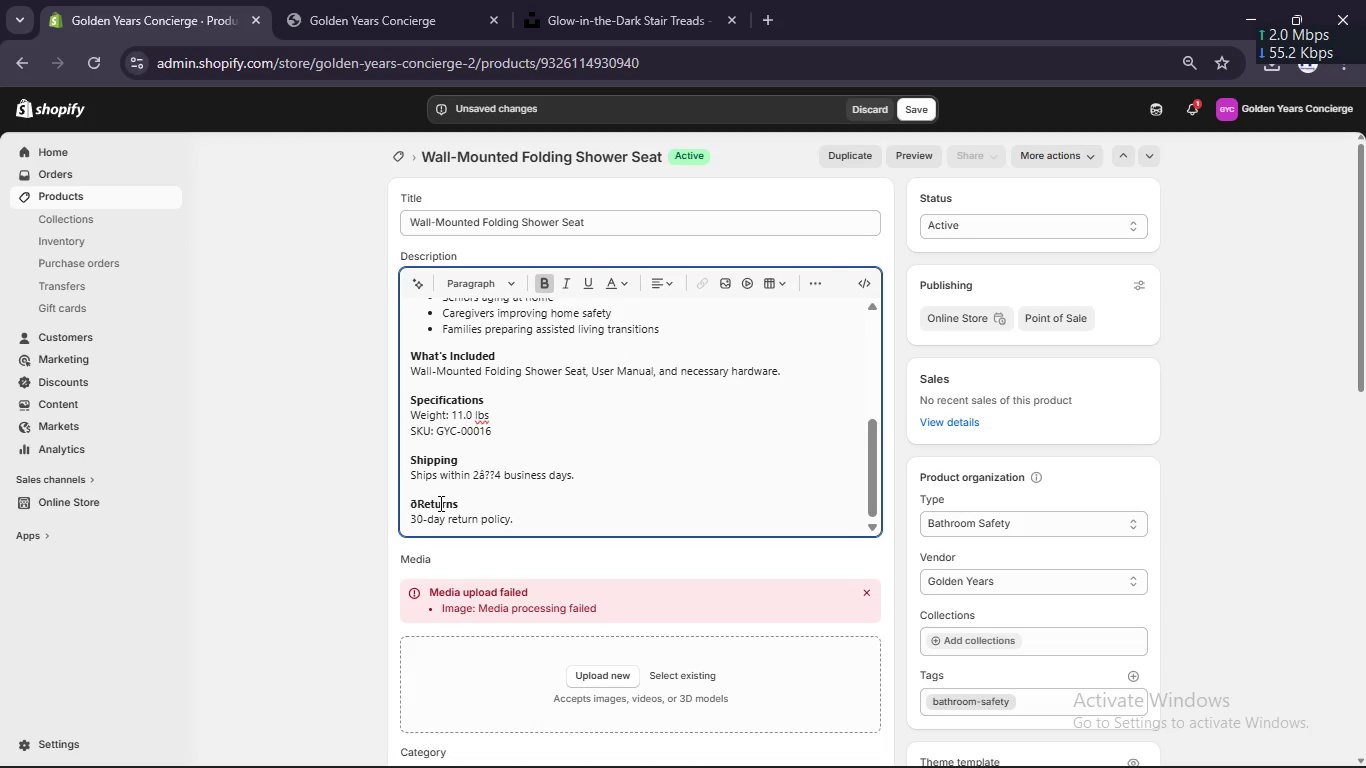 
key(Backspace)
 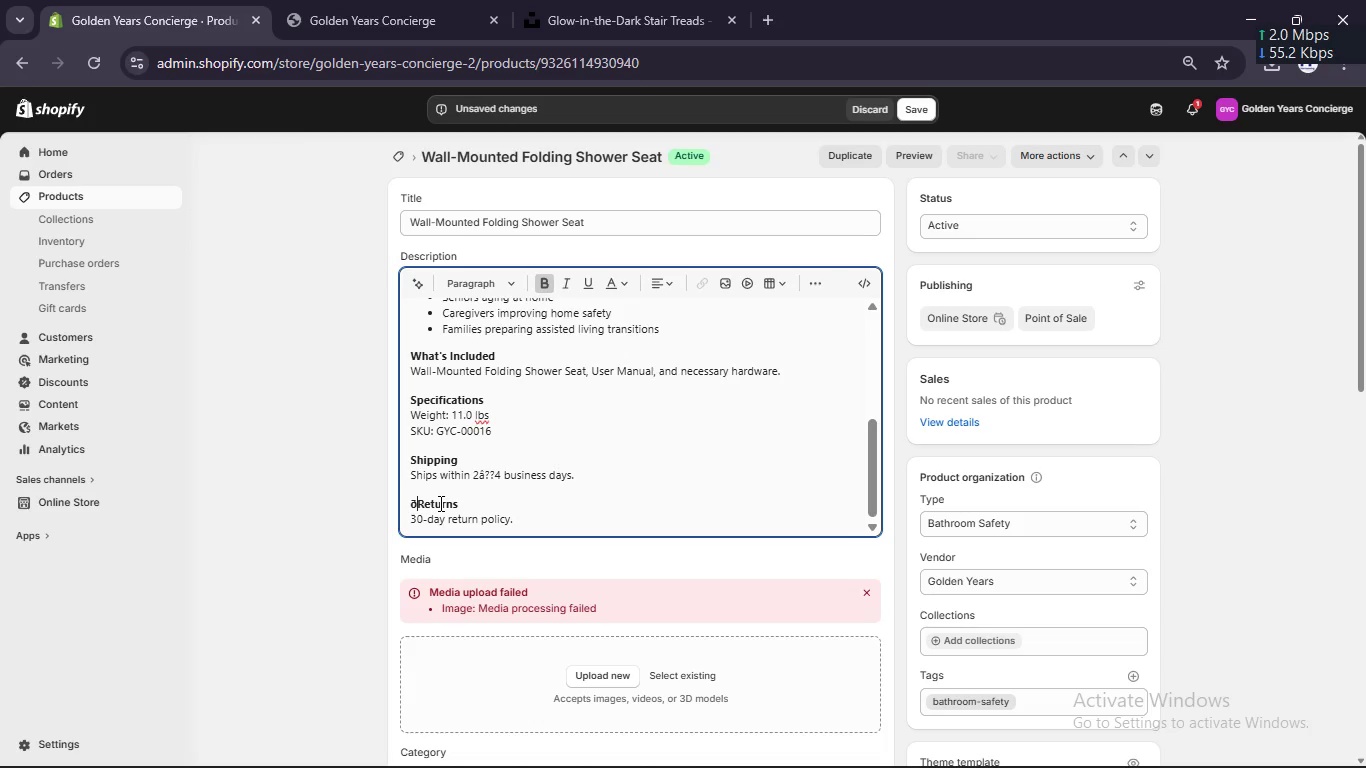 
key(Backspace)
 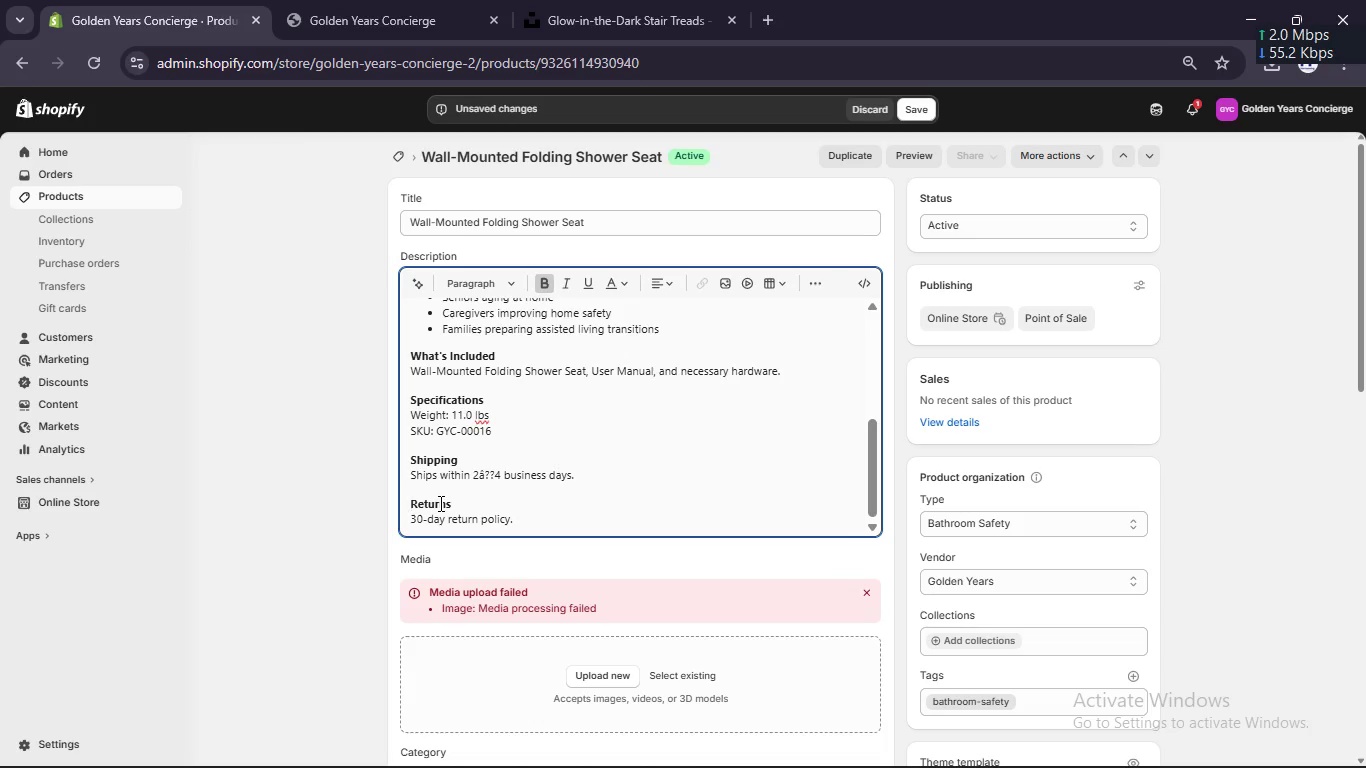 
key(Backspace)
 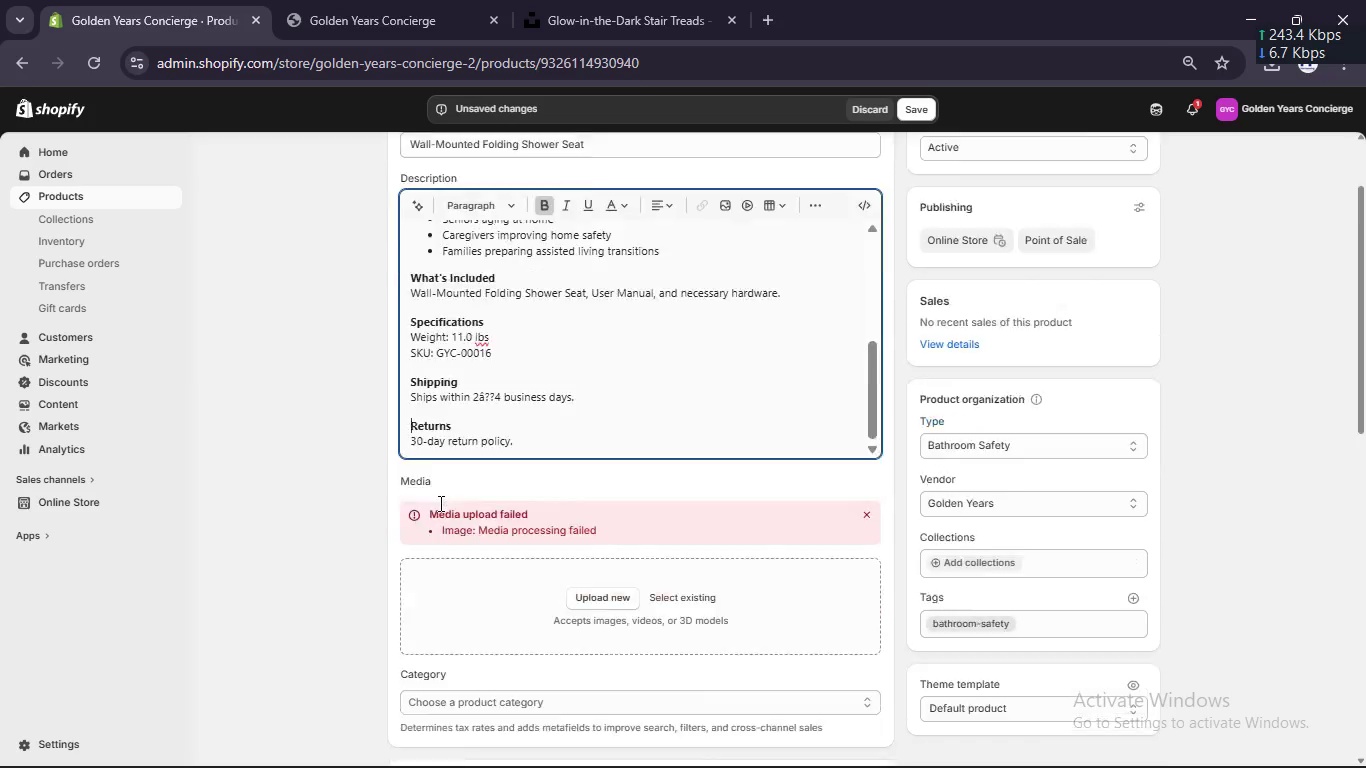 
scroll: coordinate [439, 503], scroll_direction: down, amount: 3.0
 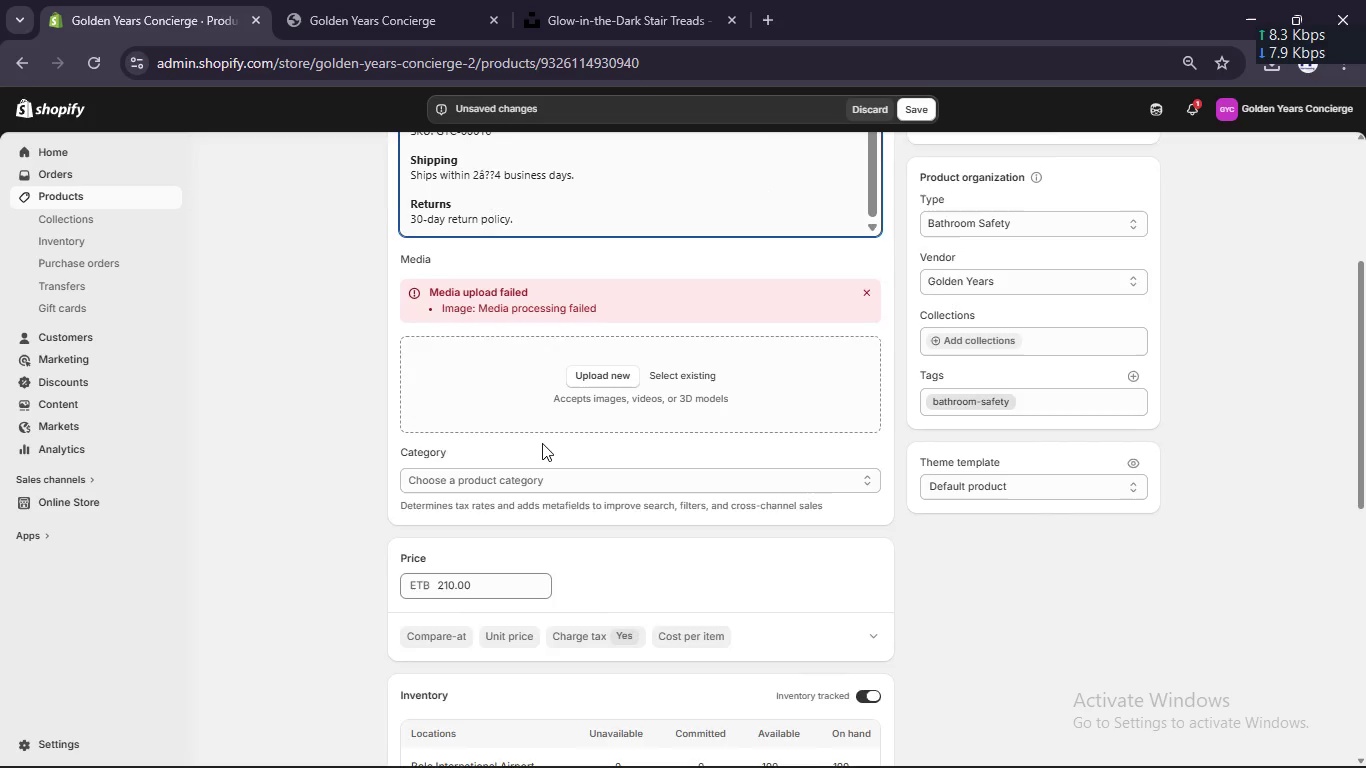 
scroll: coordinate [542, 443], scroll_direction: up, amount: 4.0
 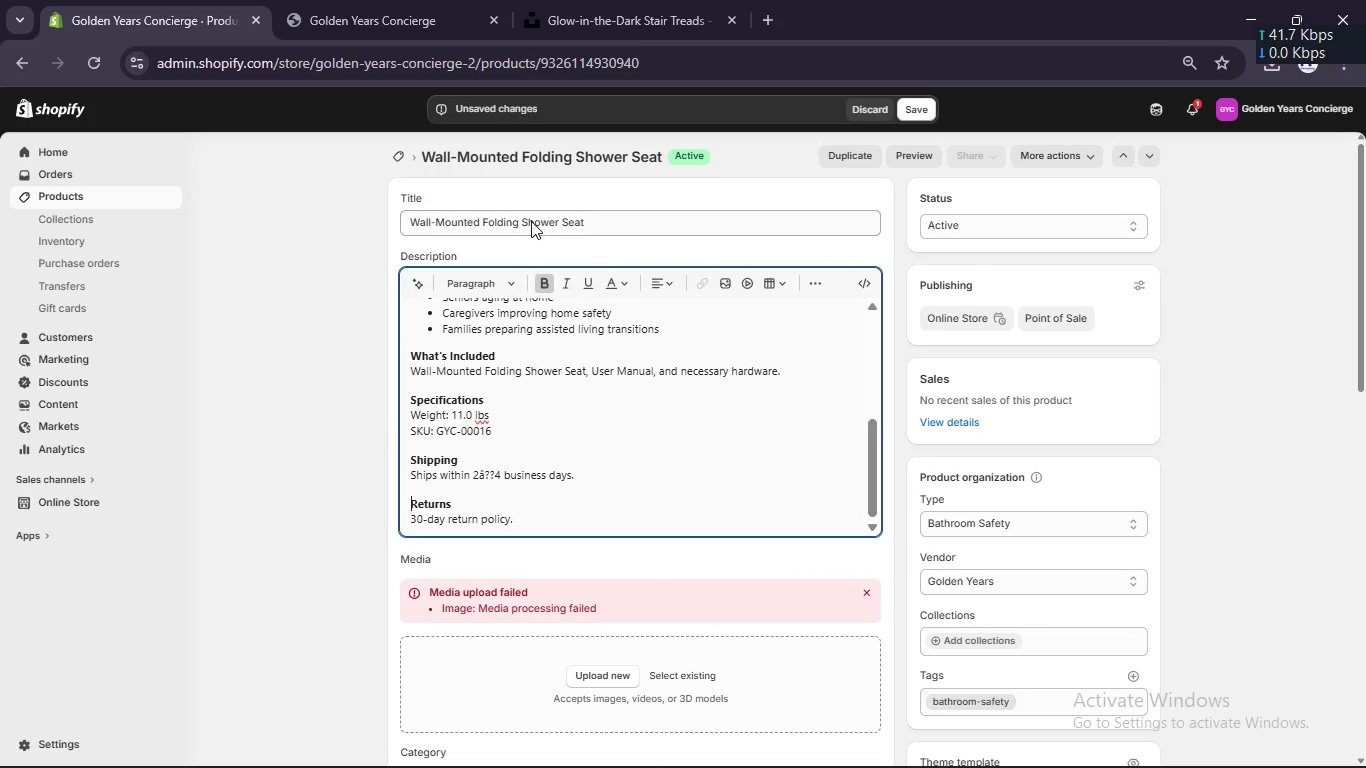 
left_click([531, 221])
 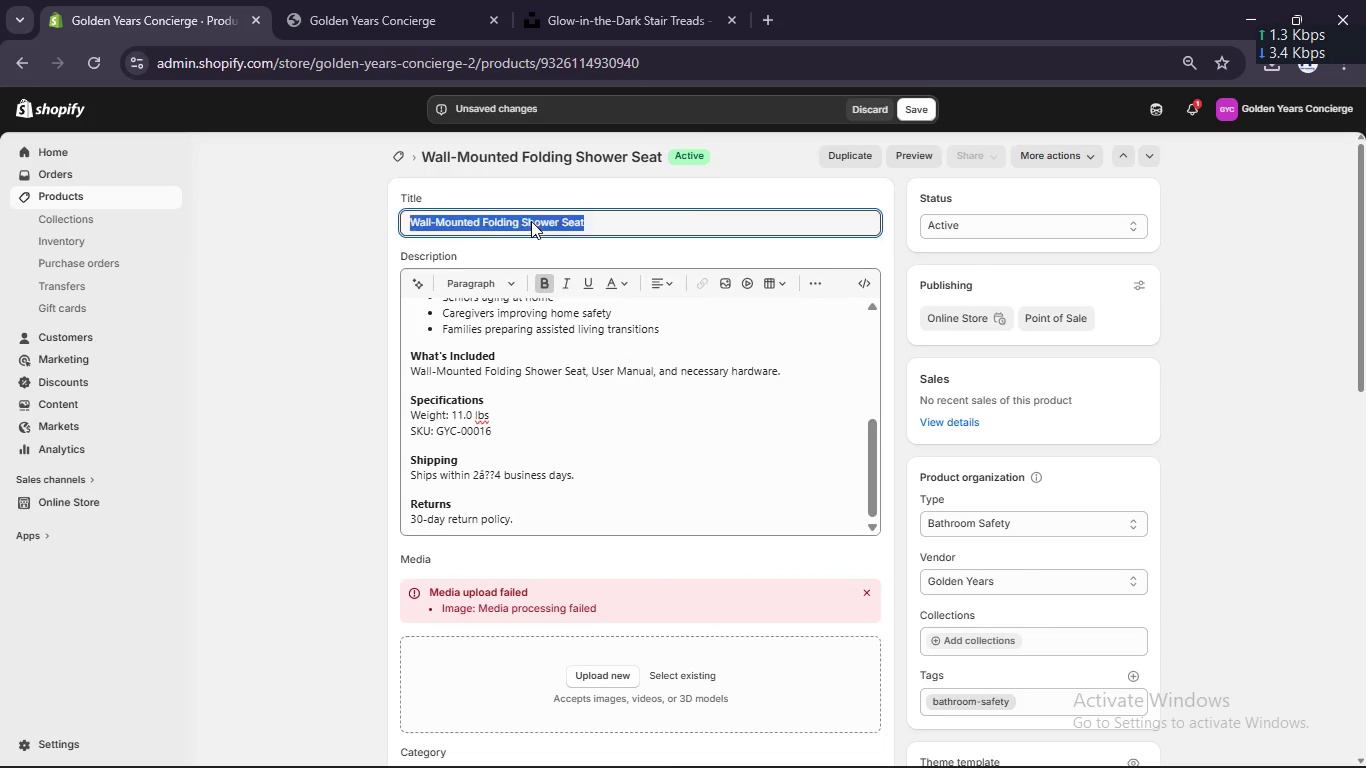 
key(Control+A)
 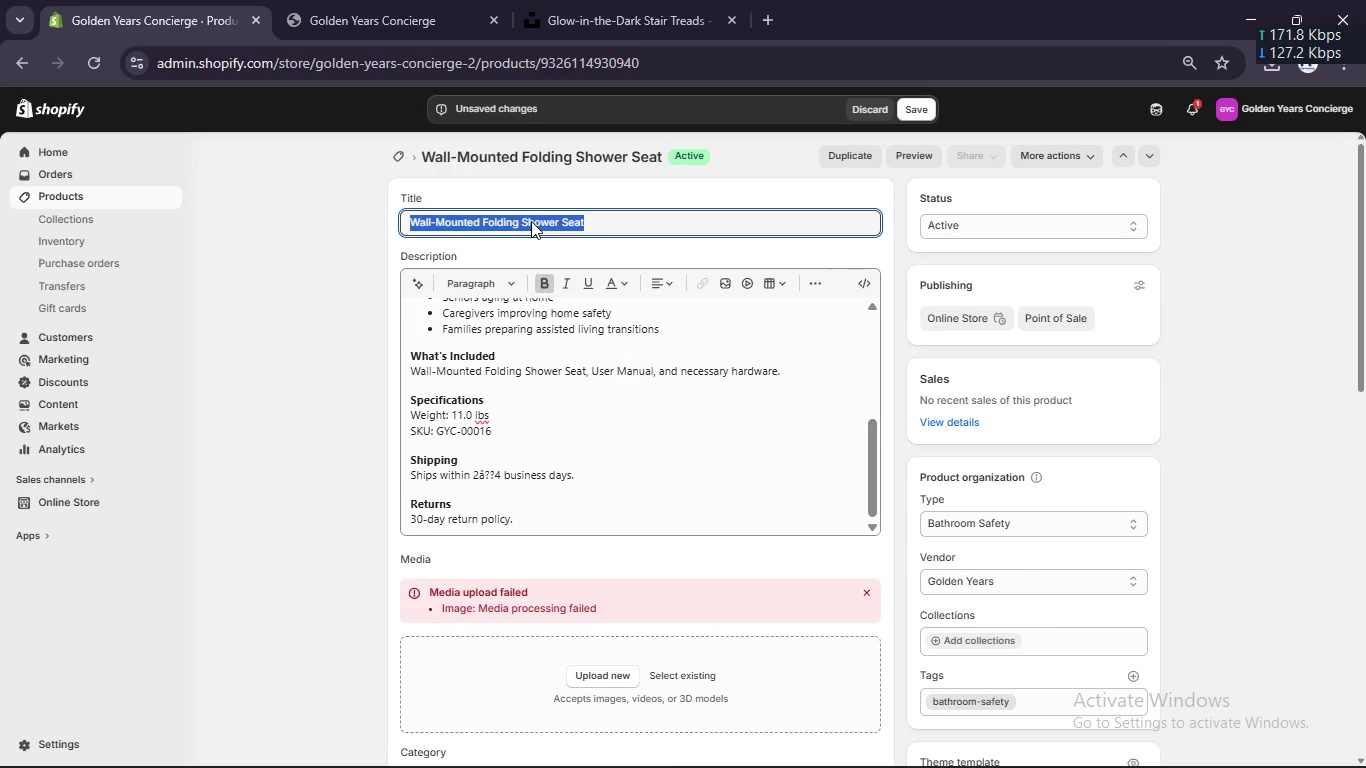 
key(Control+C)
 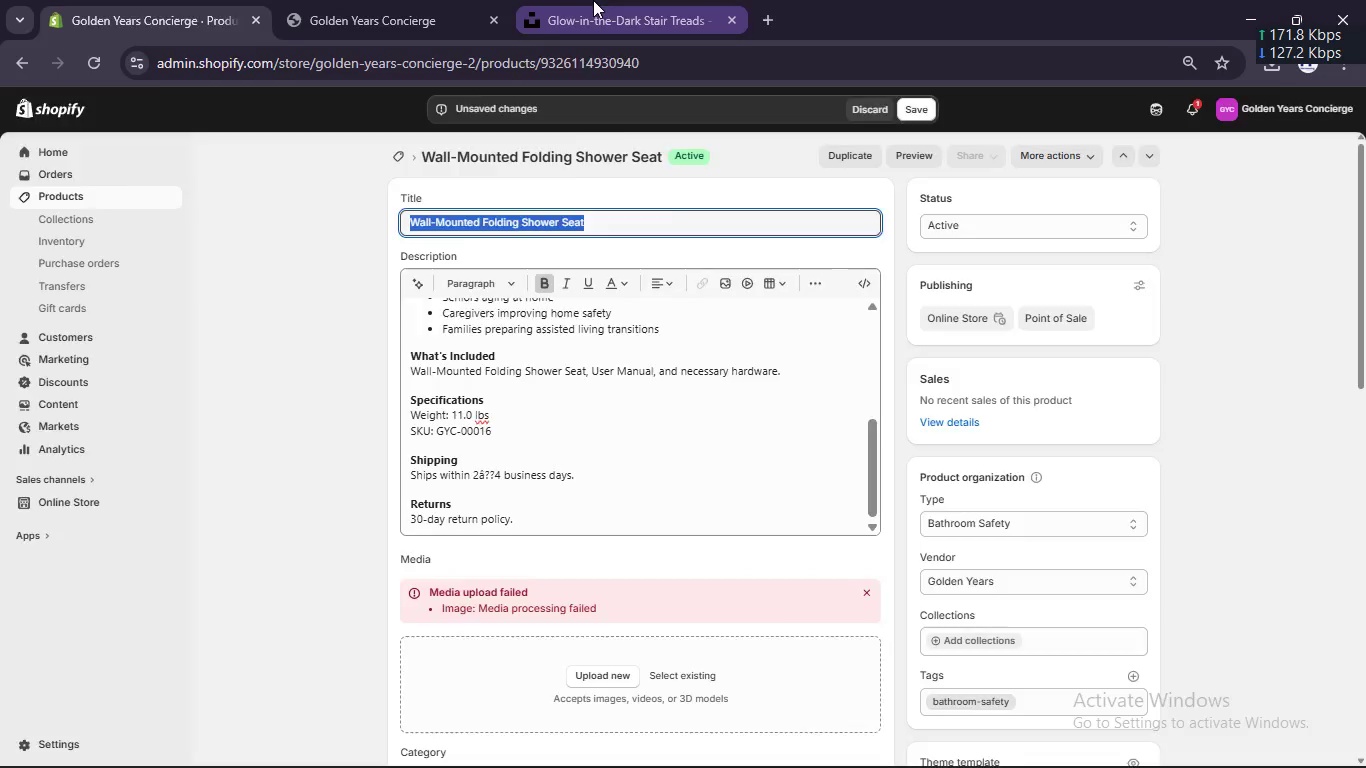 
left_click([593, 0])
 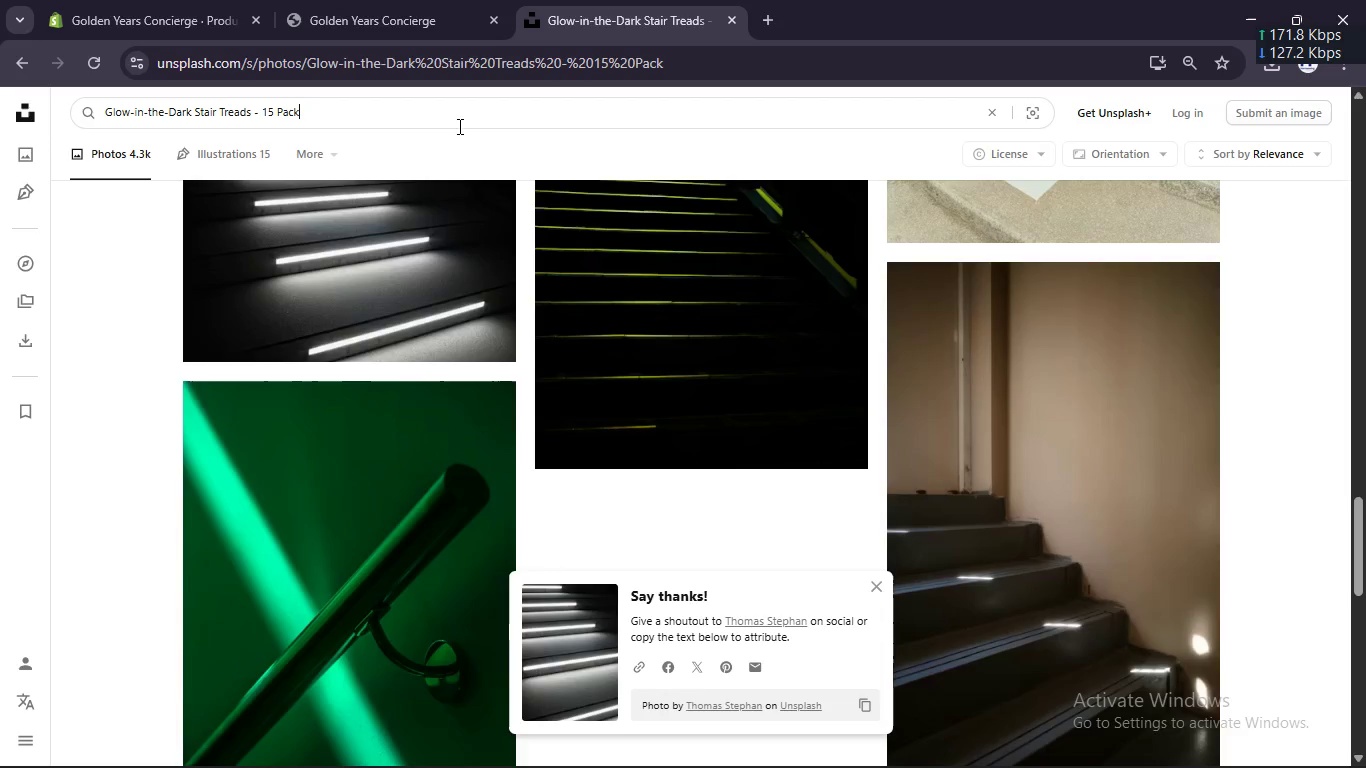 
left_click([458, 126])
 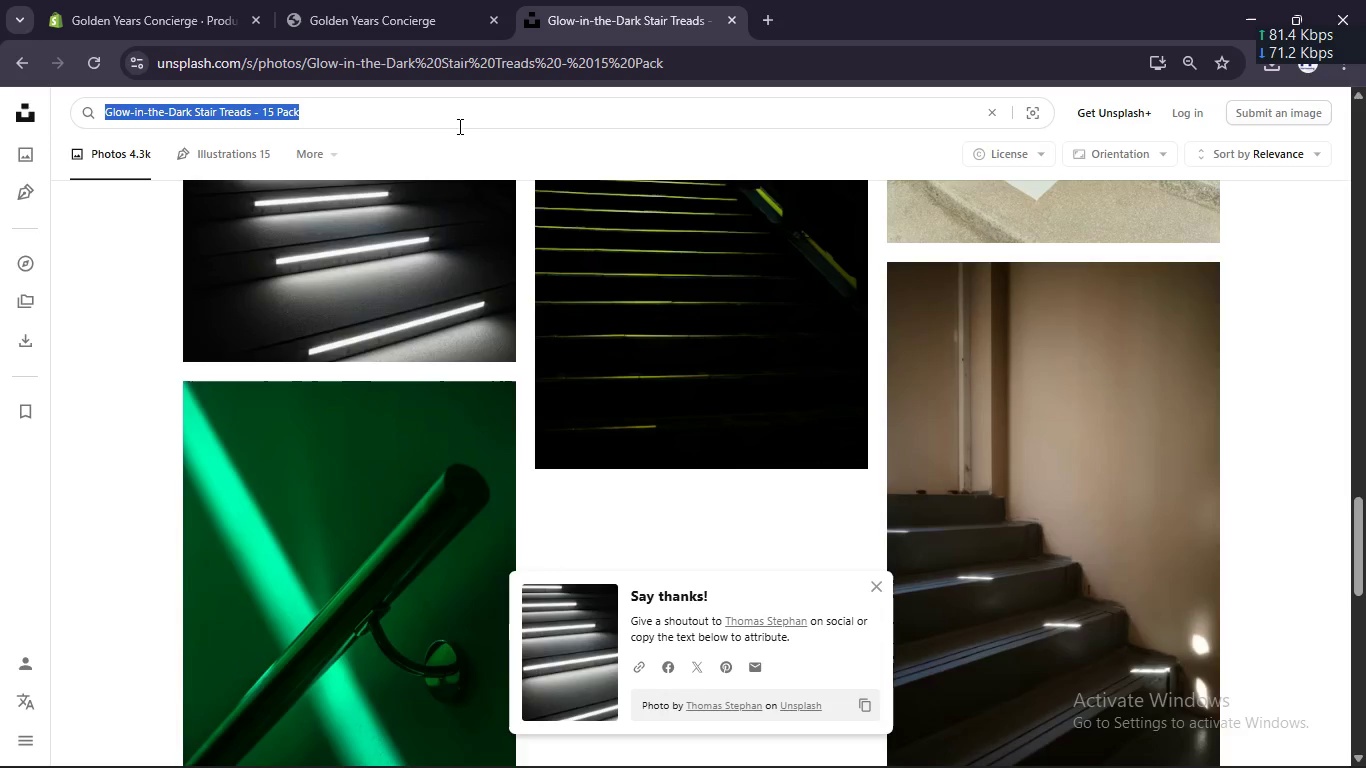 
key(Control+A)
 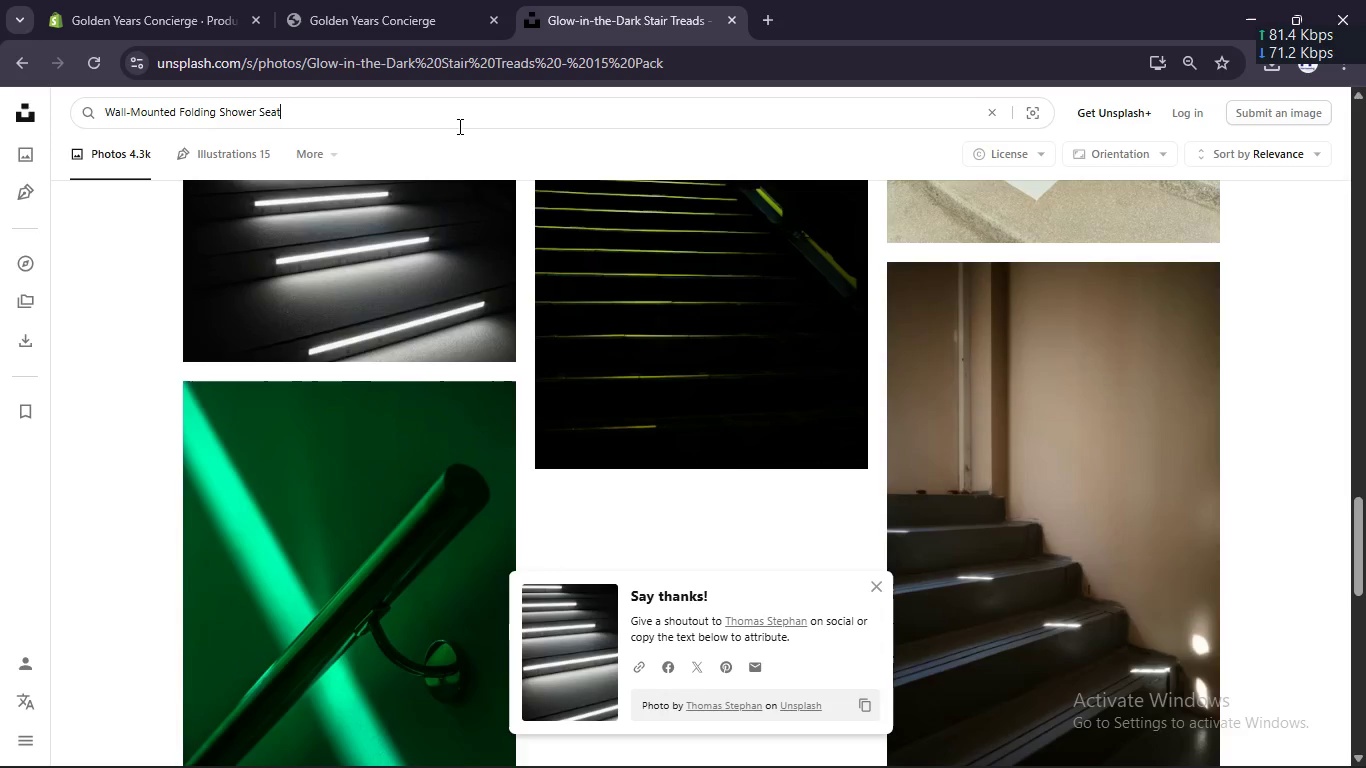 
key(Control+V)
 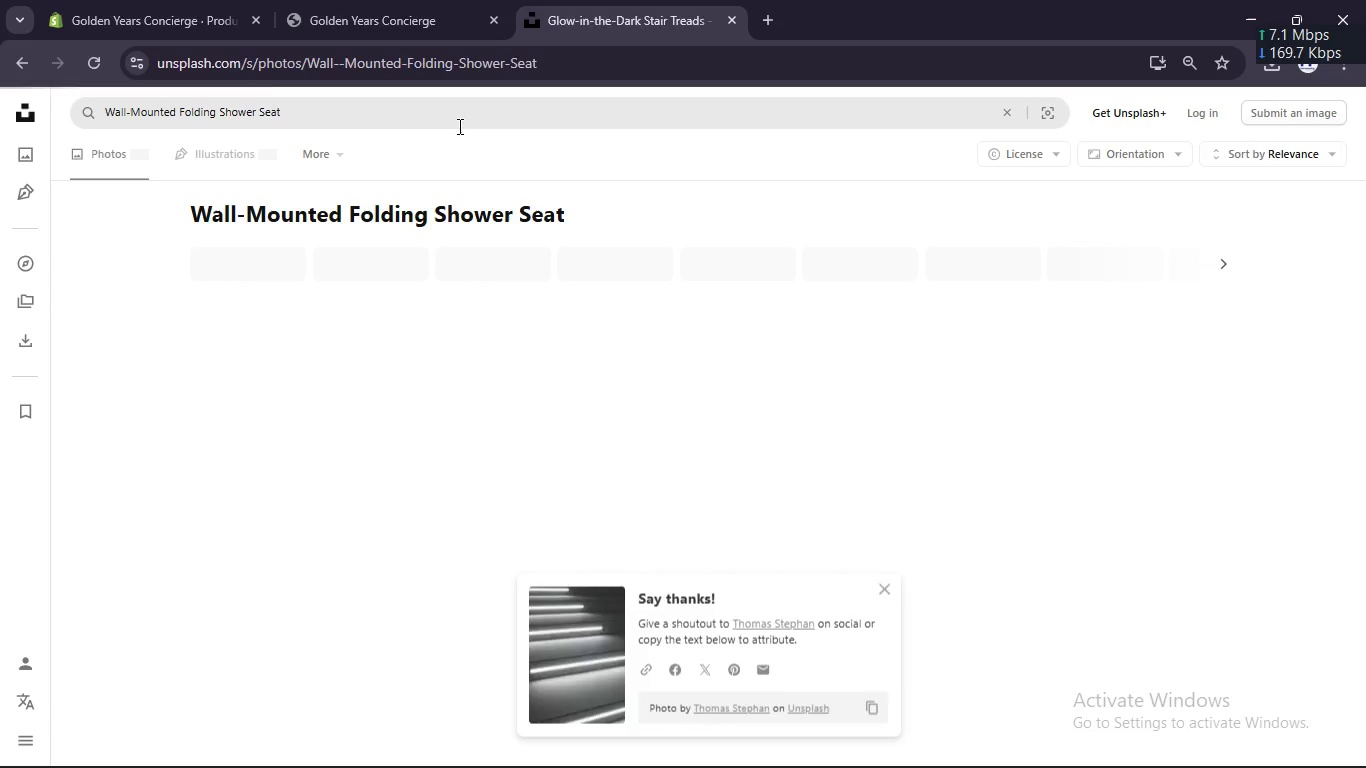 
key(Enter)
 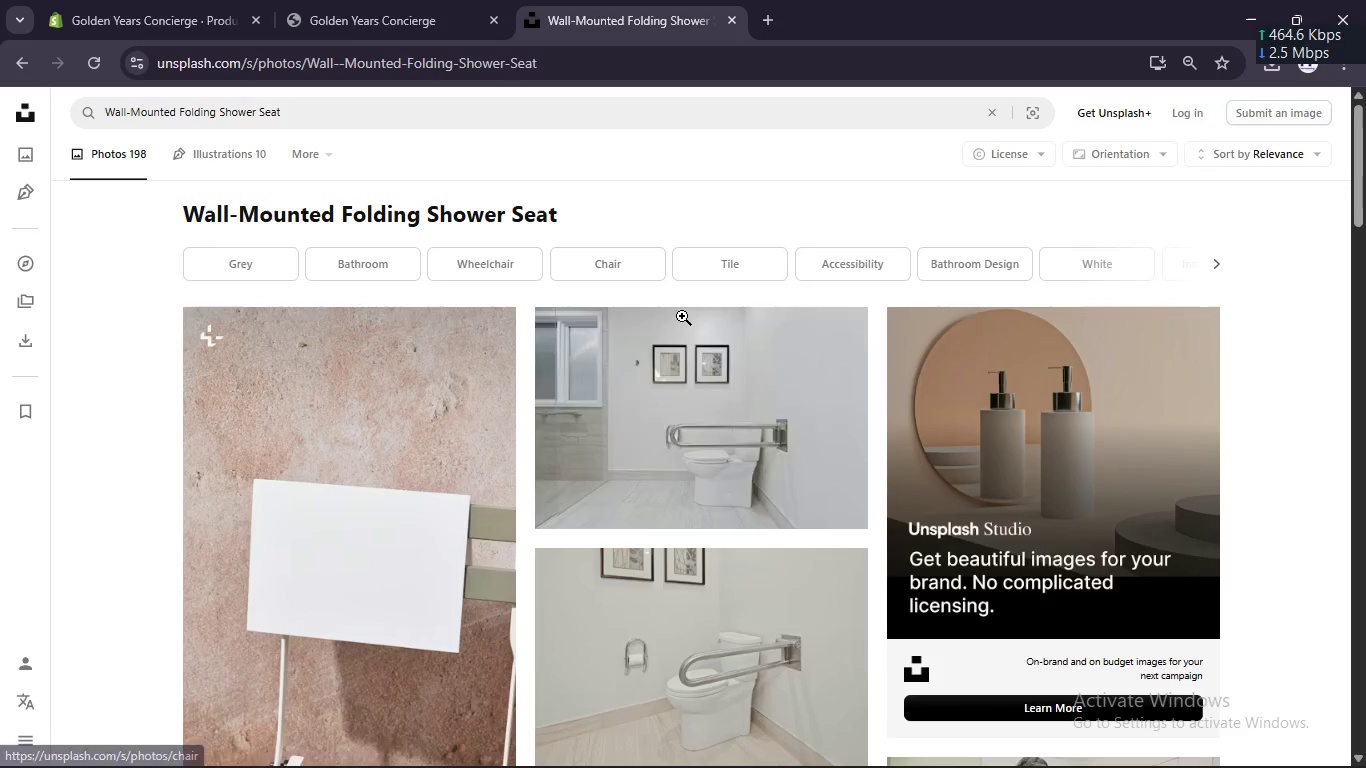 
left_click([837, 494])
 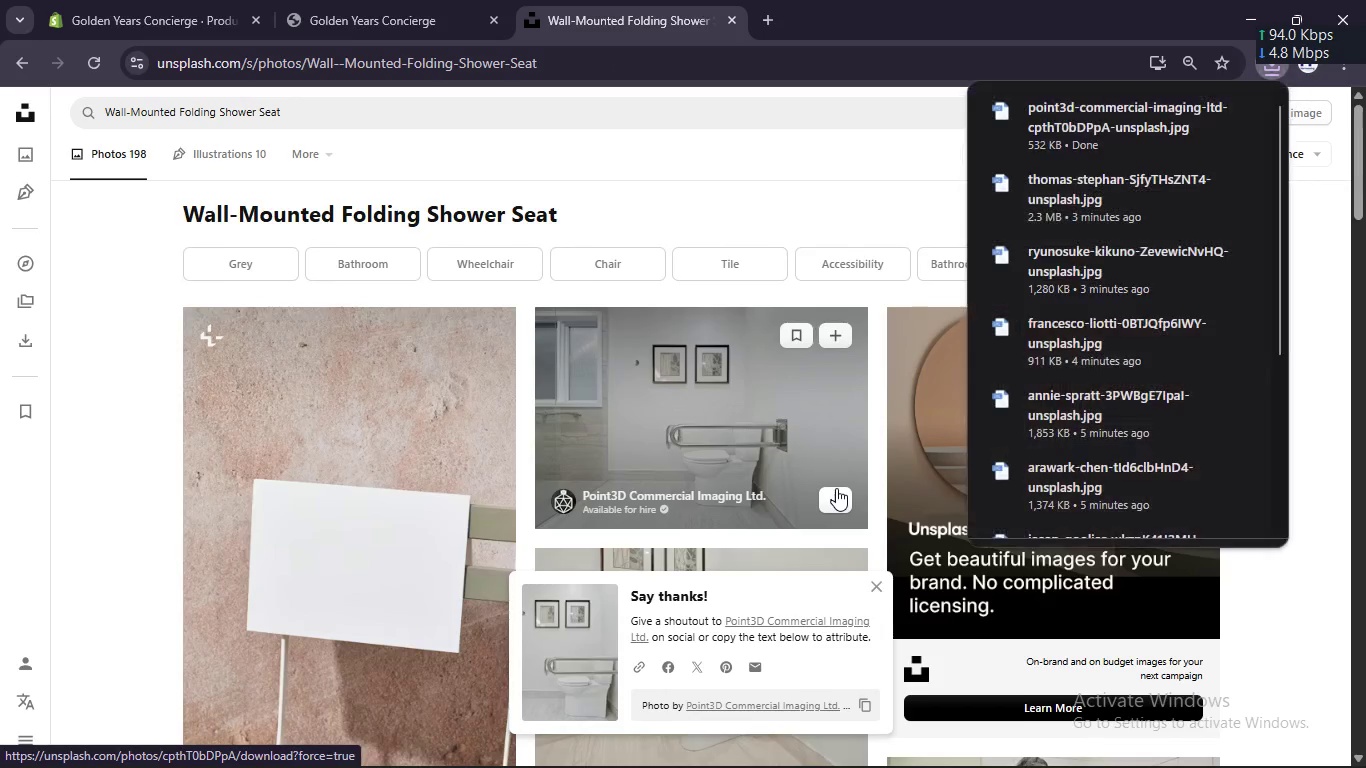 
scroll: coordinate [836, 488], scroll_direction: down, amount: 3.0
 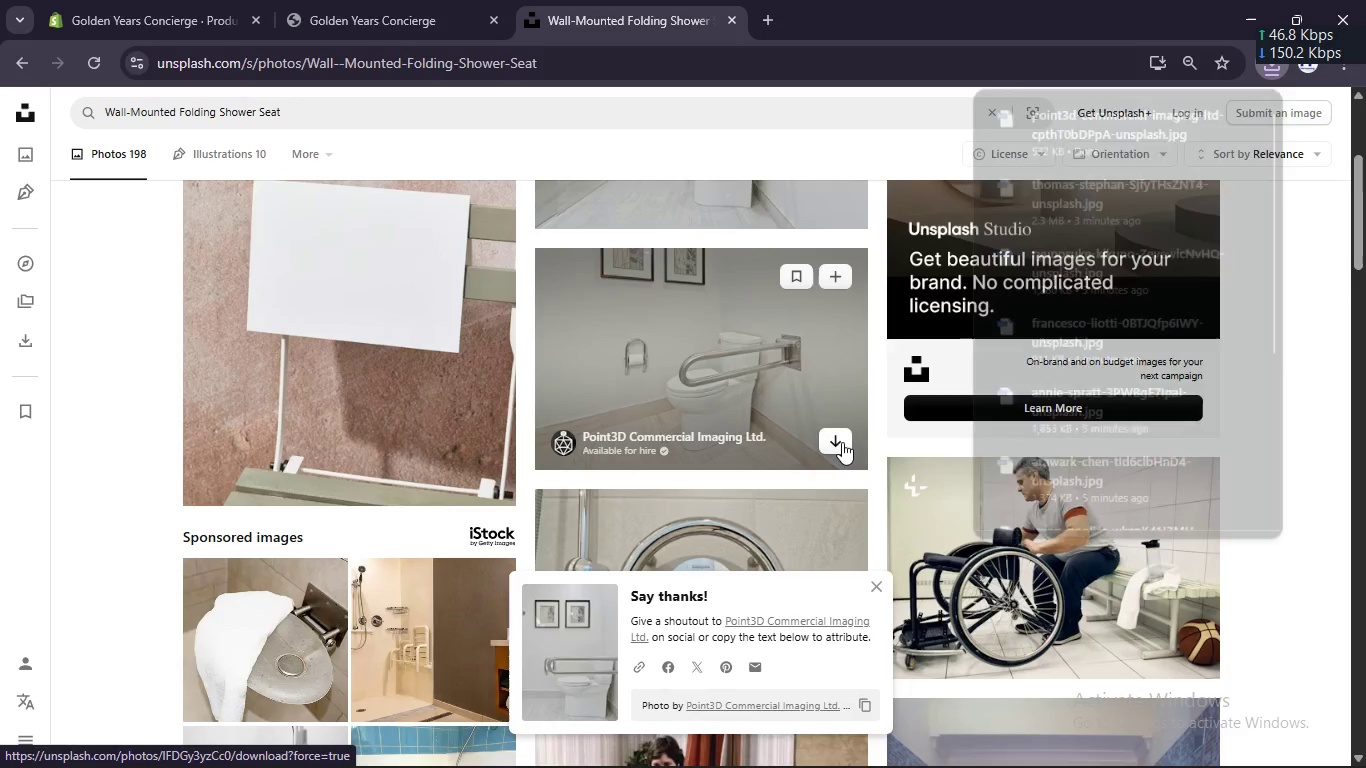 
left_click([842, 442])
 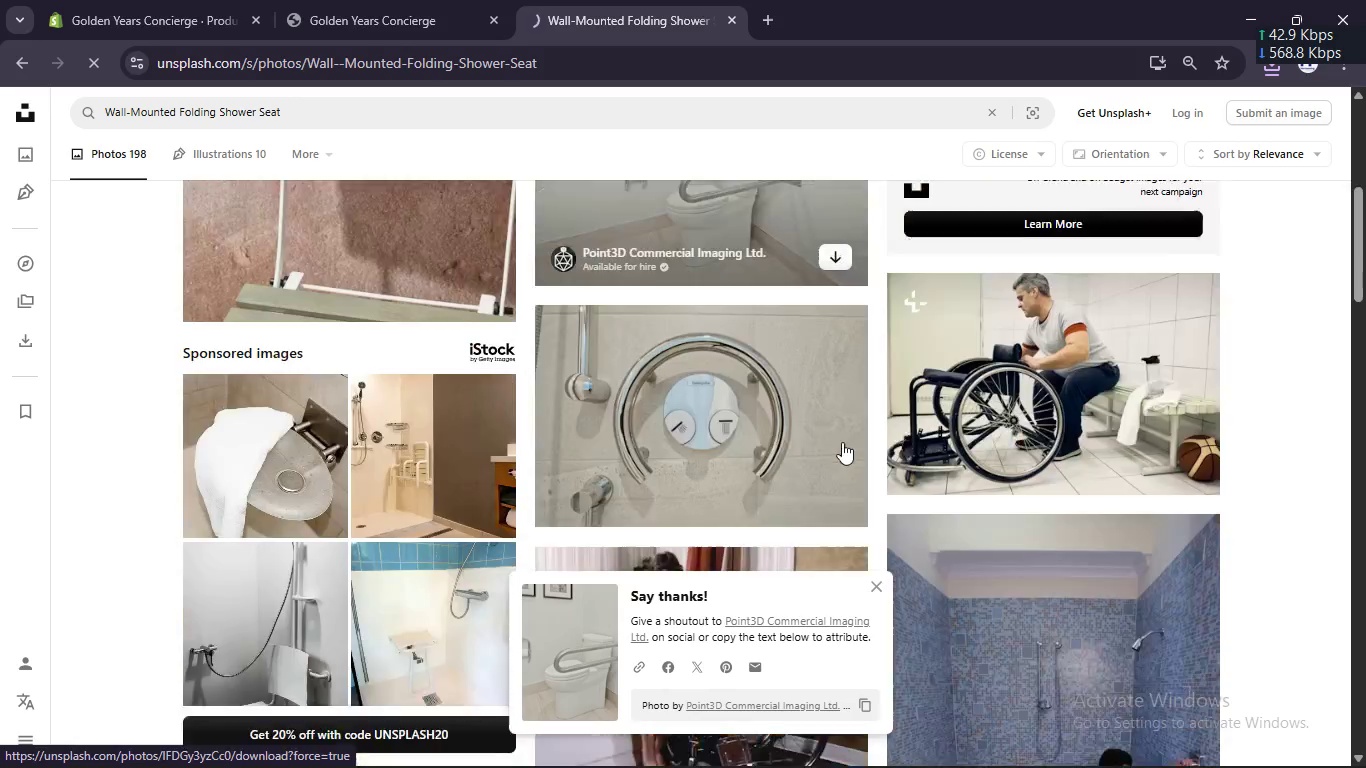 
scroll: coordinate [842, 442], scroll_direction: down, amount: 3.0
 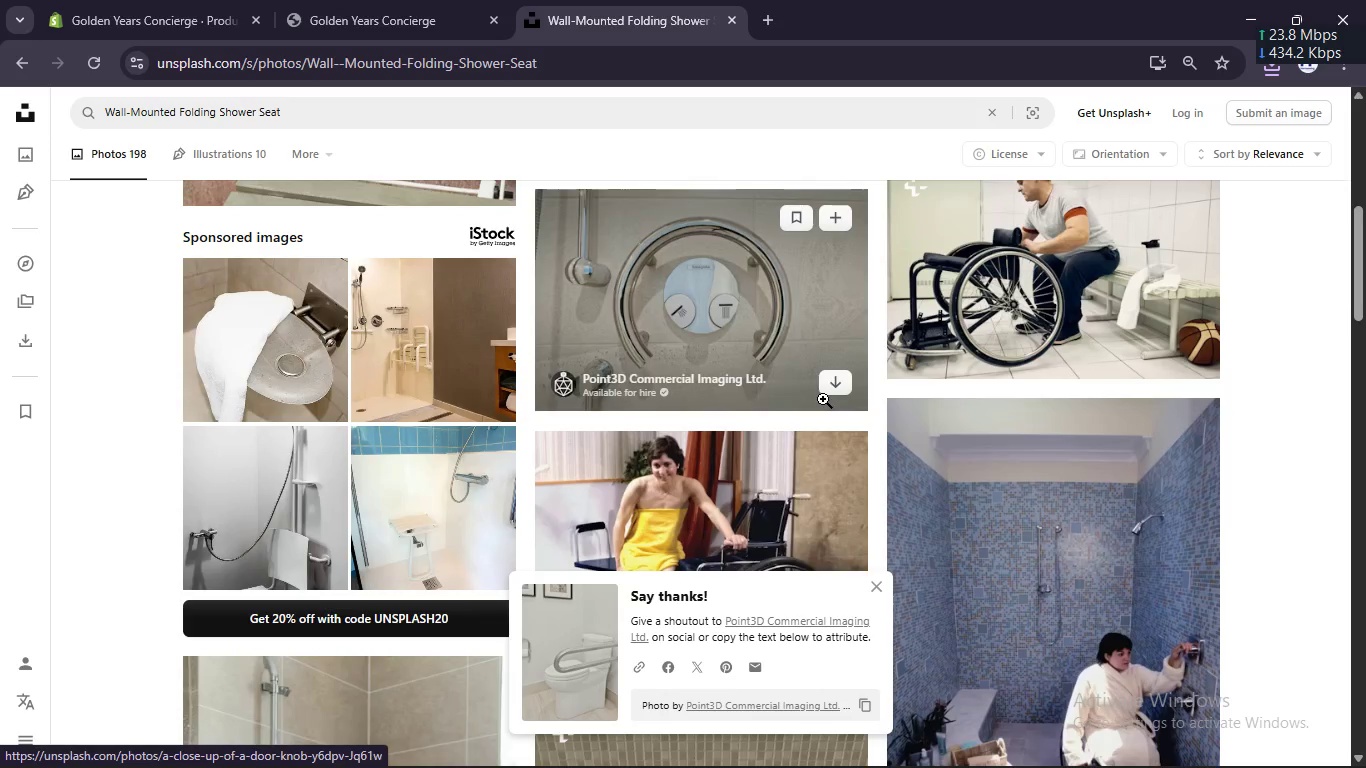 
left_click([836, 378])
 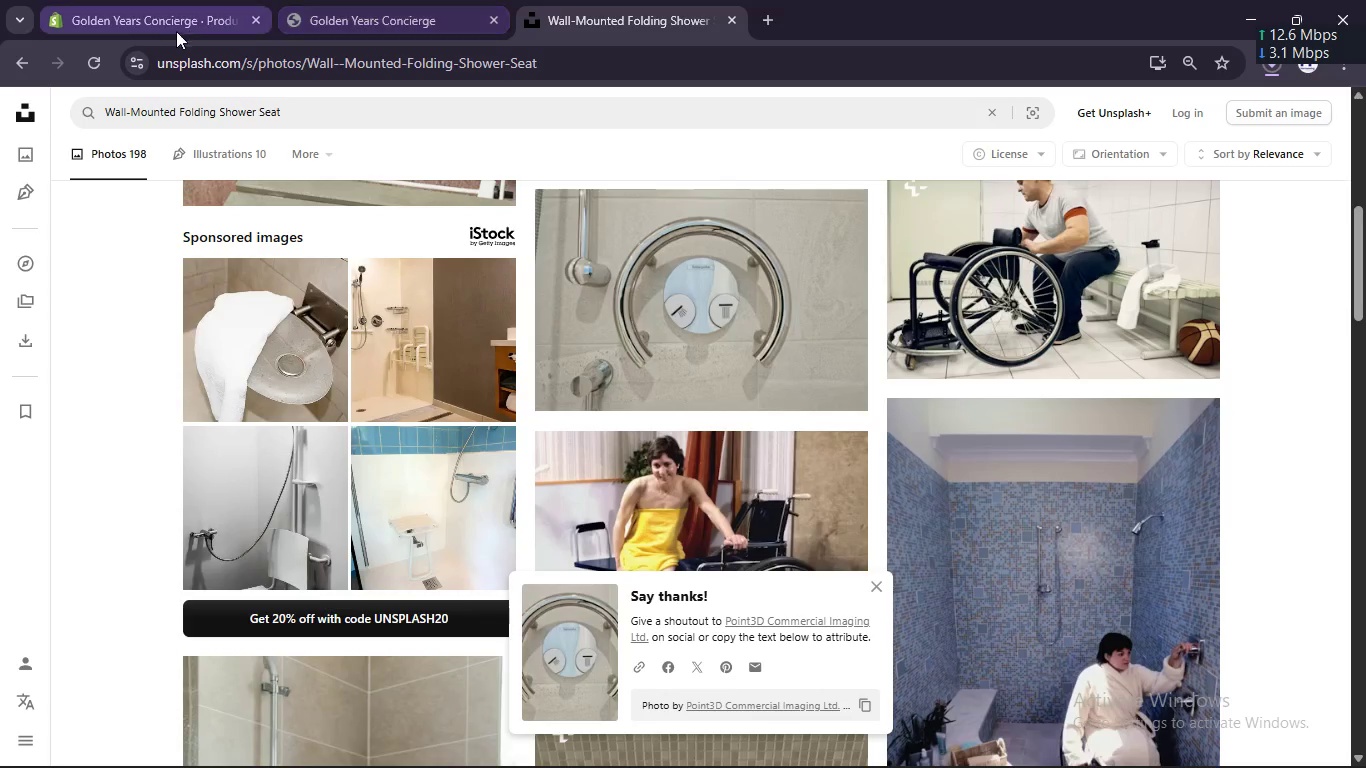 
left_click([167, 31])
 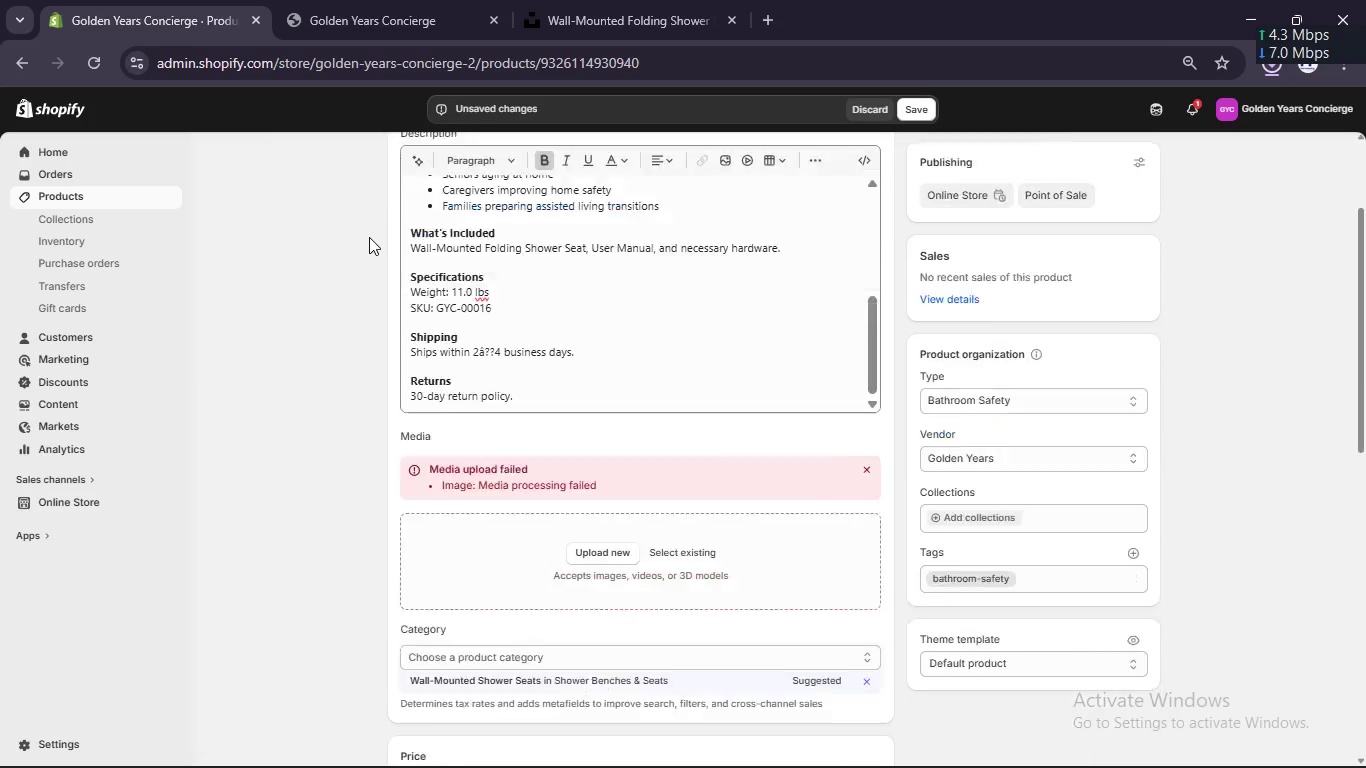 
scroll: coordinate [369, 235], scroll_direction: down, amount: 4.0
 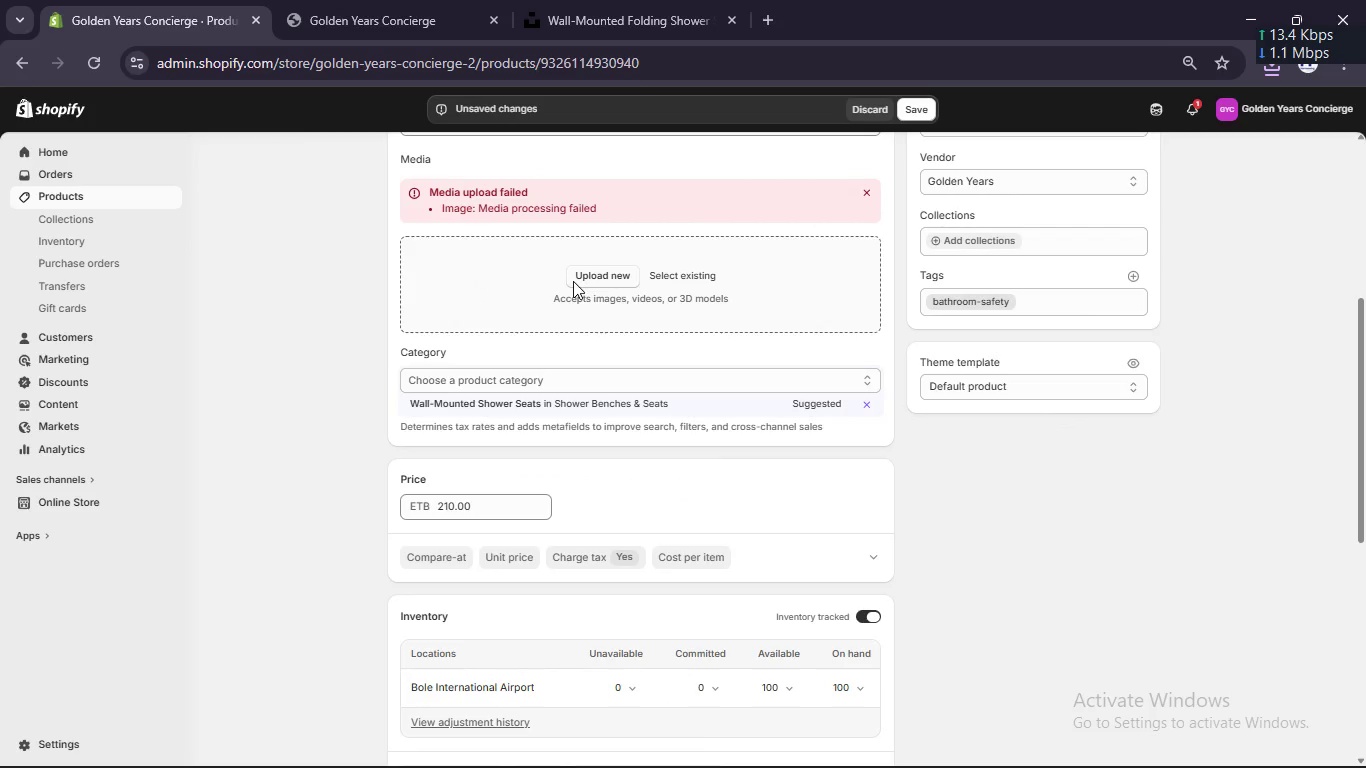 
left_click([573, 281])
 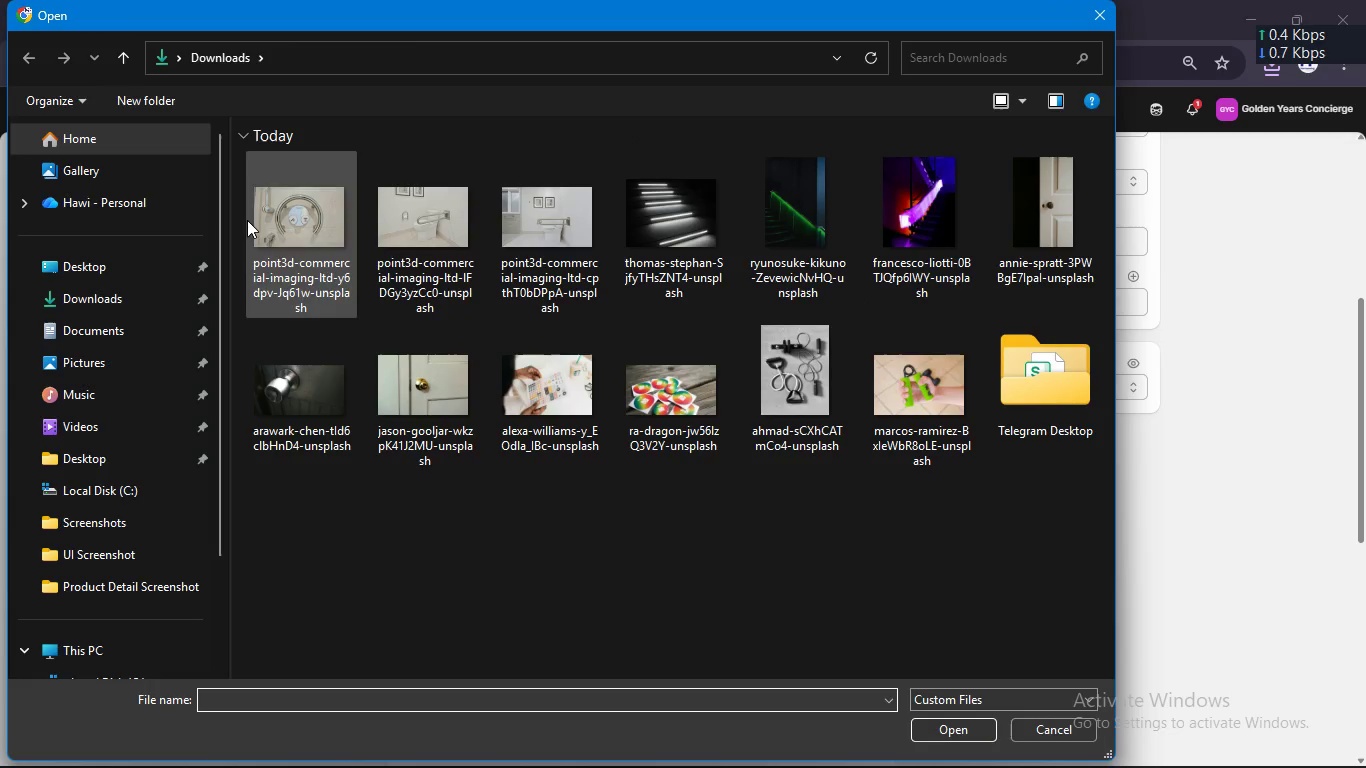 
left_click_drag(start_coordinate=[236, 230], to_coordinate=[570, 230])
 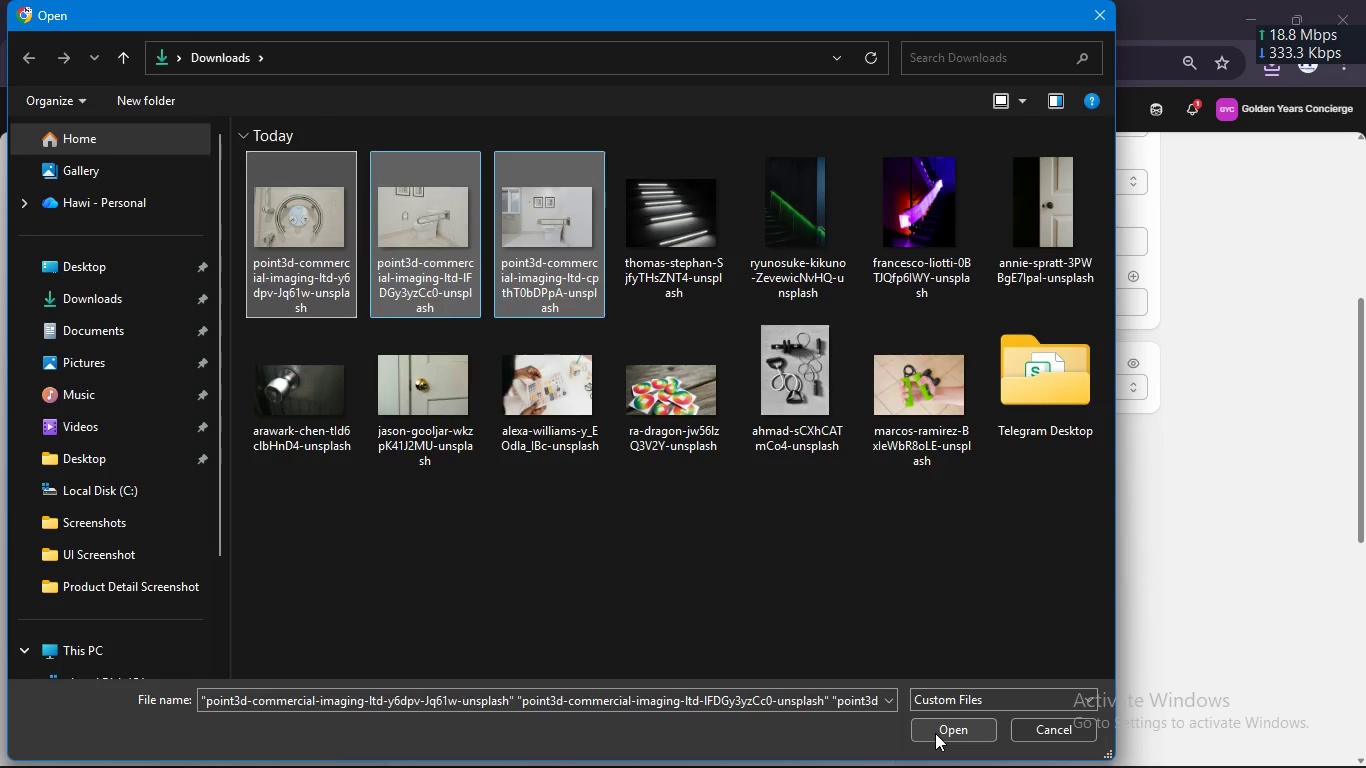 
left_click([935, 733])
 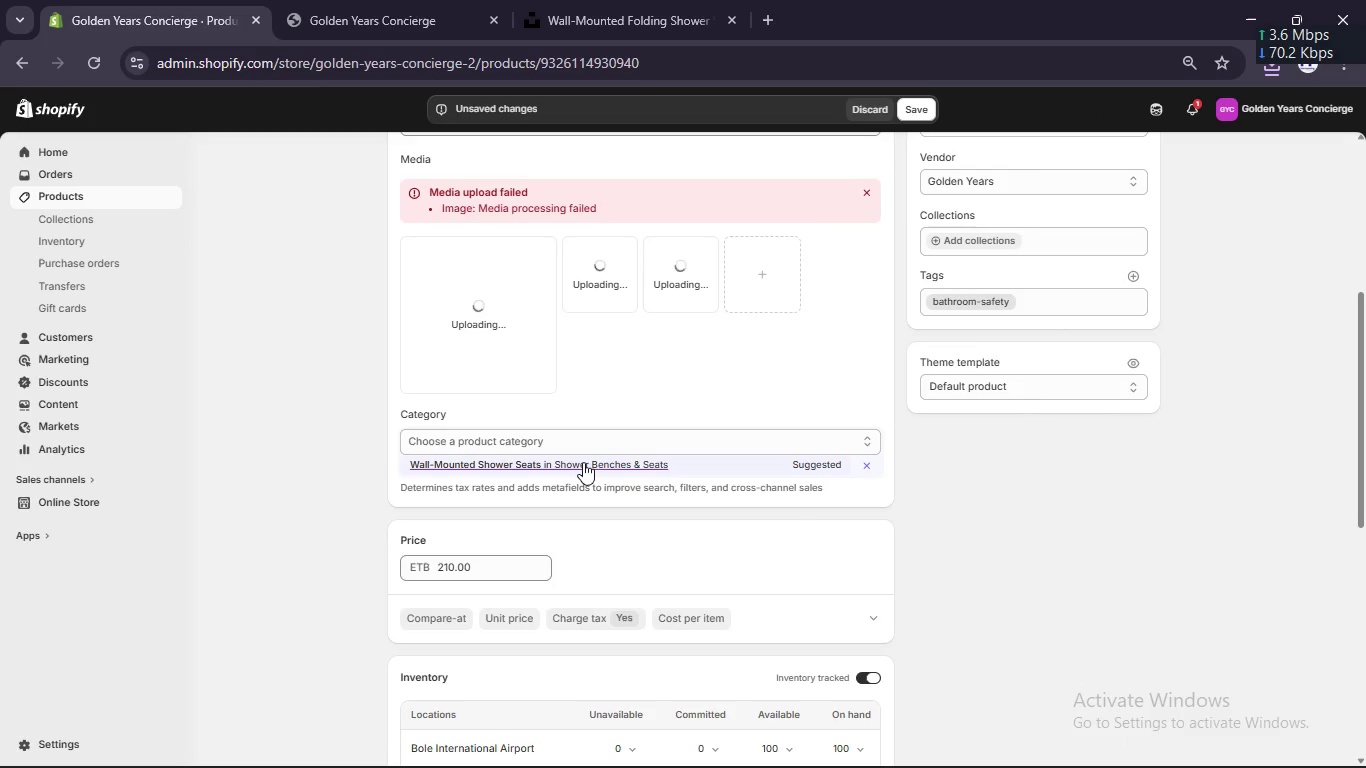 
wait(5.09)
 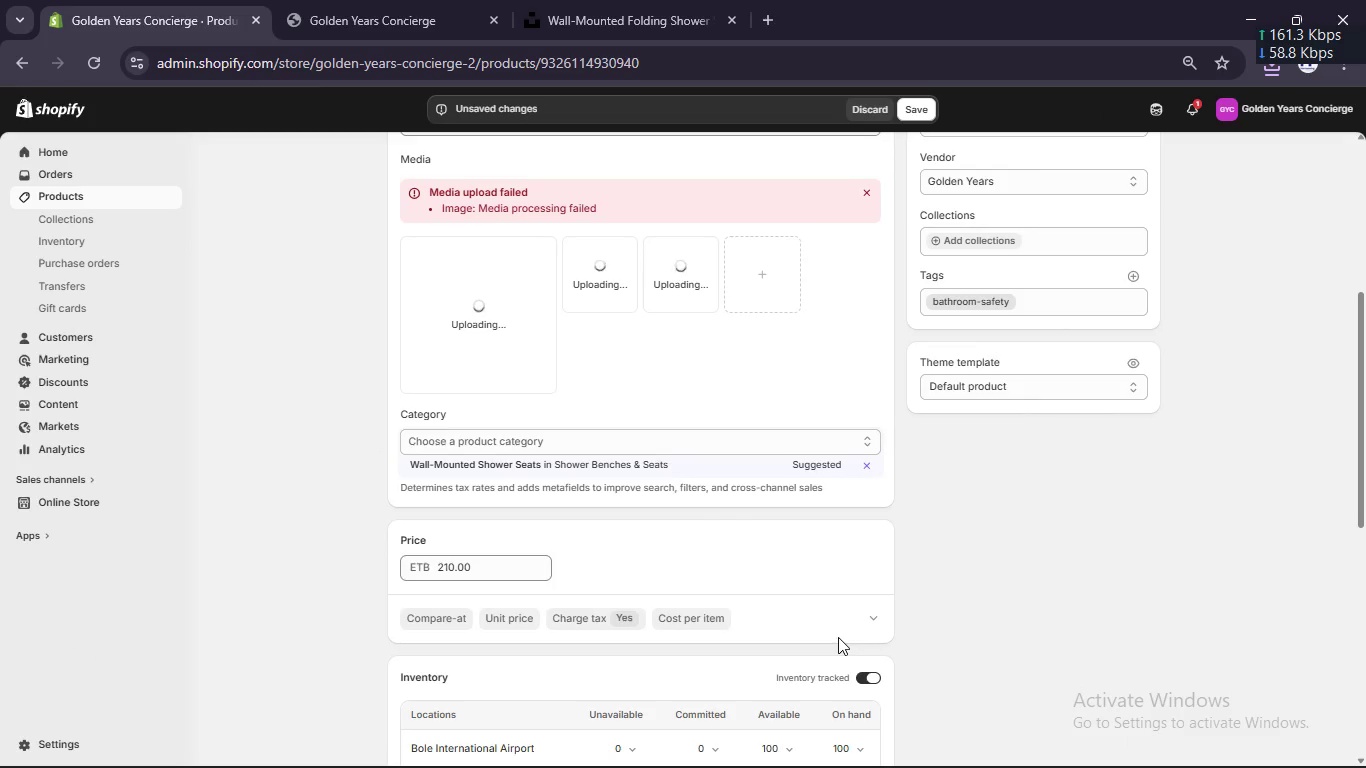 
left_click([581, 461])
 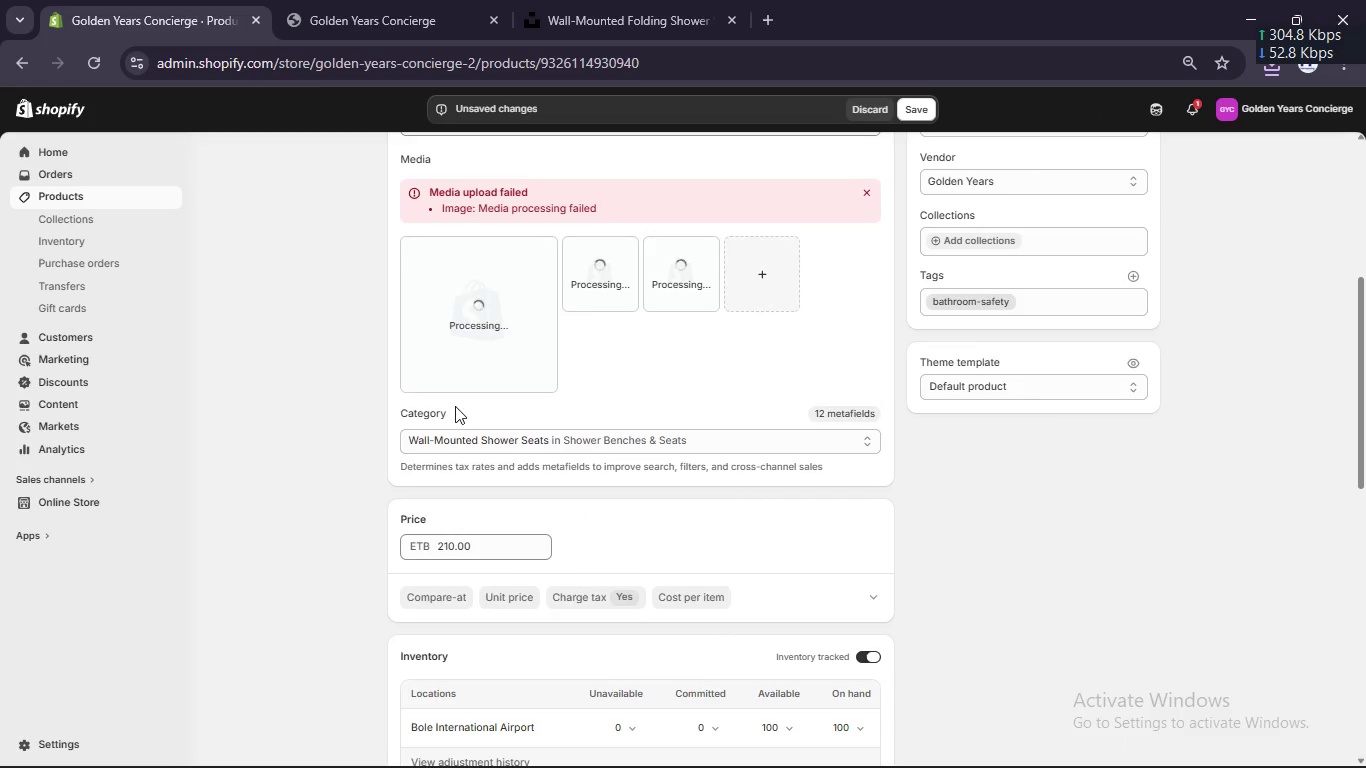 
scroll: coordinate [318, 483], scroll_direction: down, amount: 13.0
 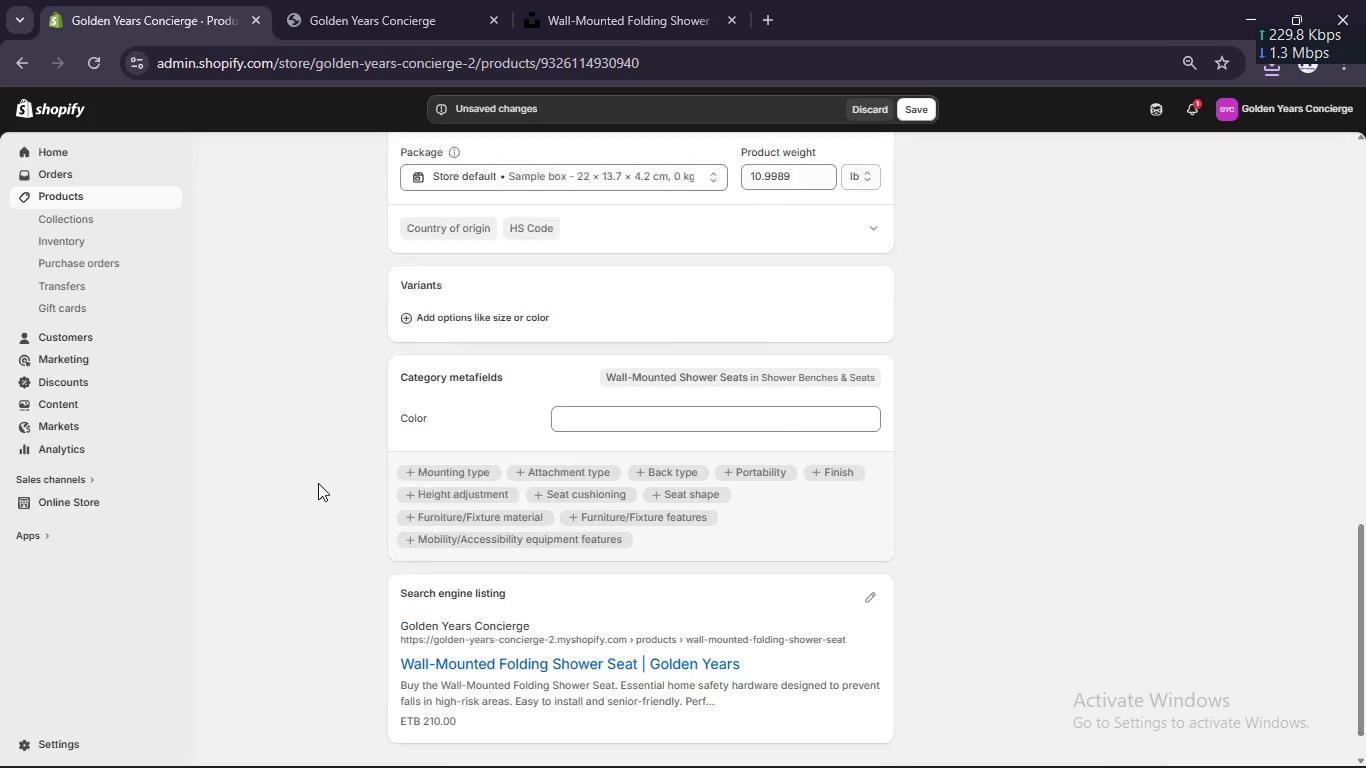 
scroll: coordinate [318, 483], scroll_direction: up, amount: 7.0
 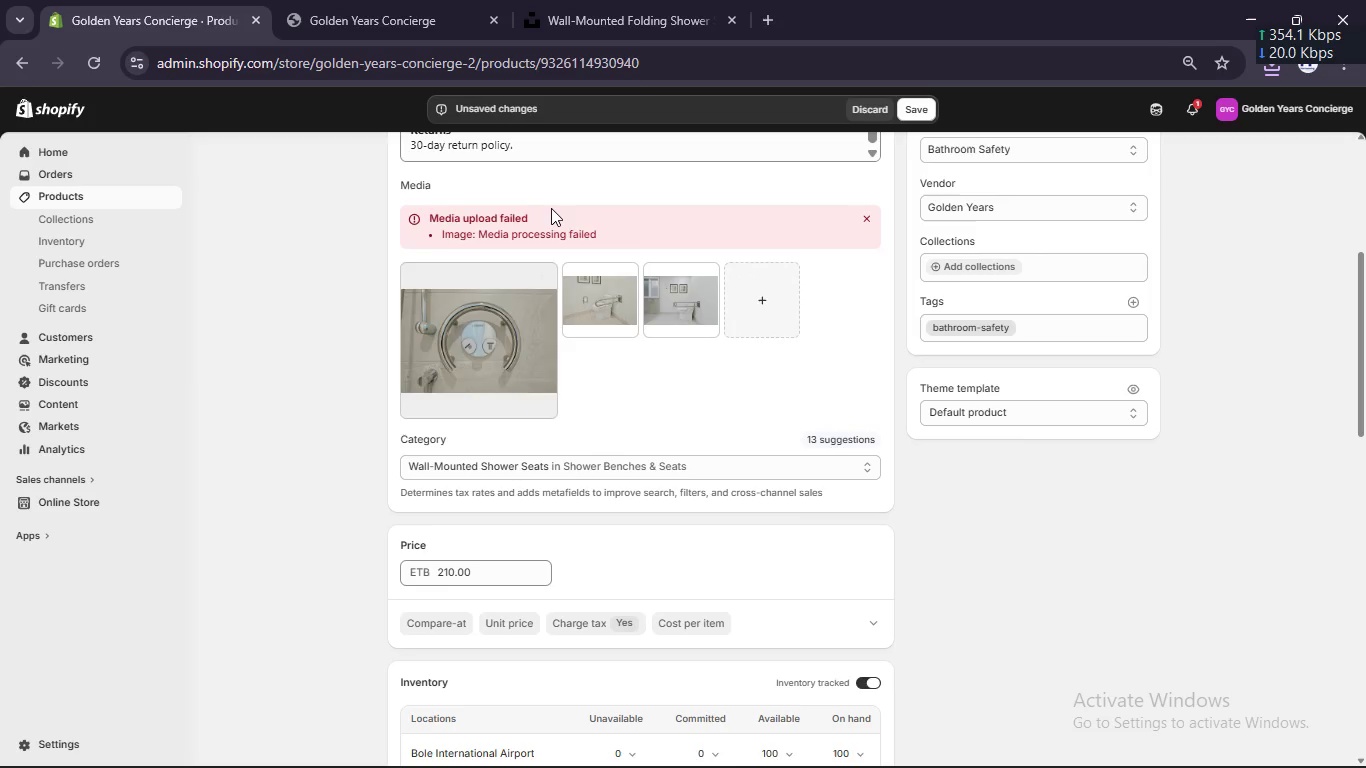 
mouse_move([411, 308])
 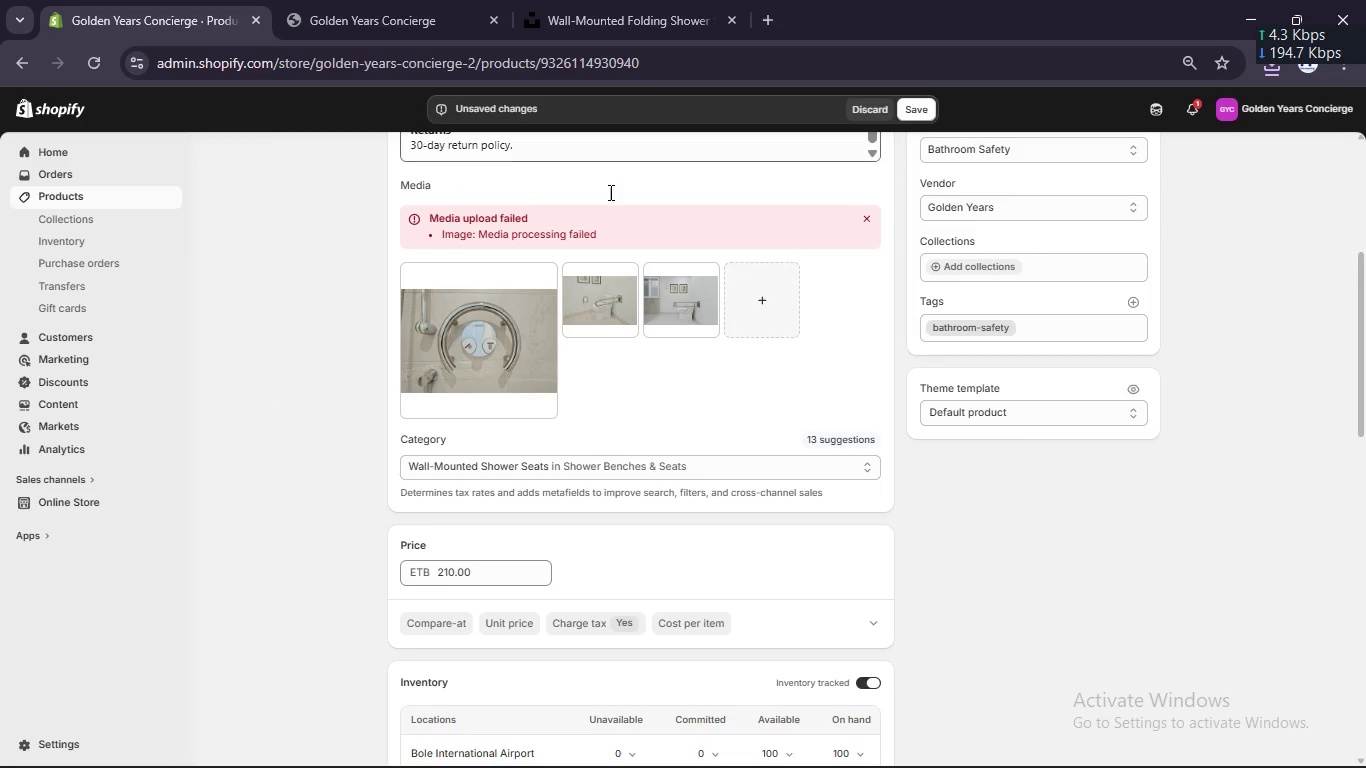 
left_click([597, 298])
 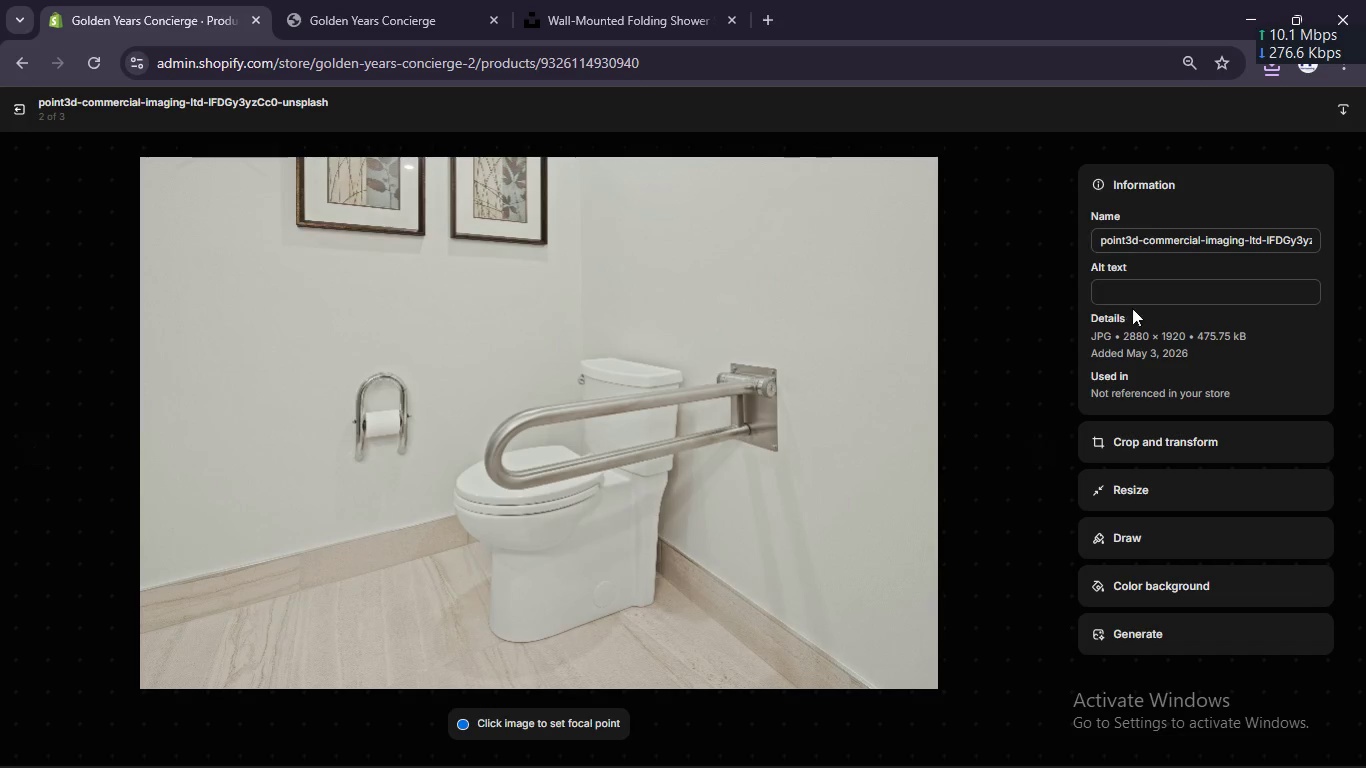 
left_click([1132, 301])
 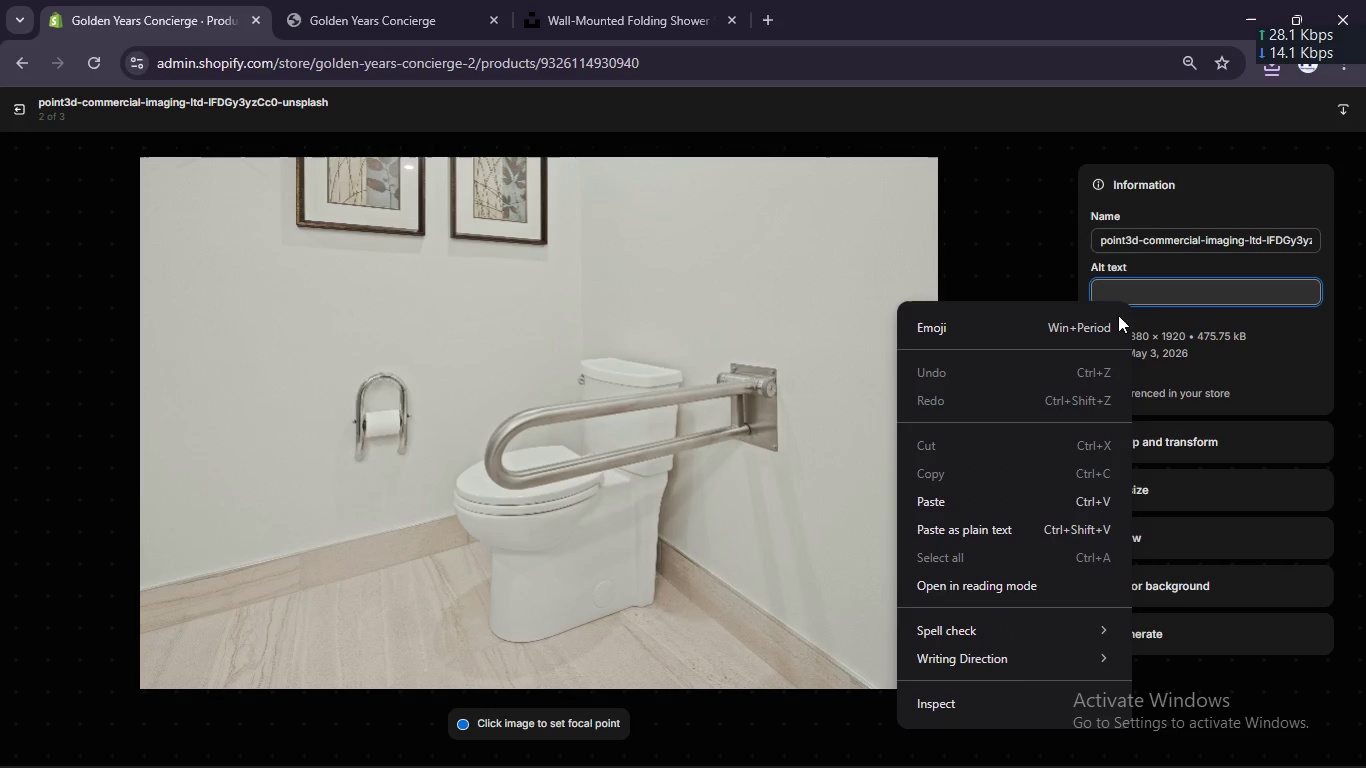 
right_click([1132, 301])
 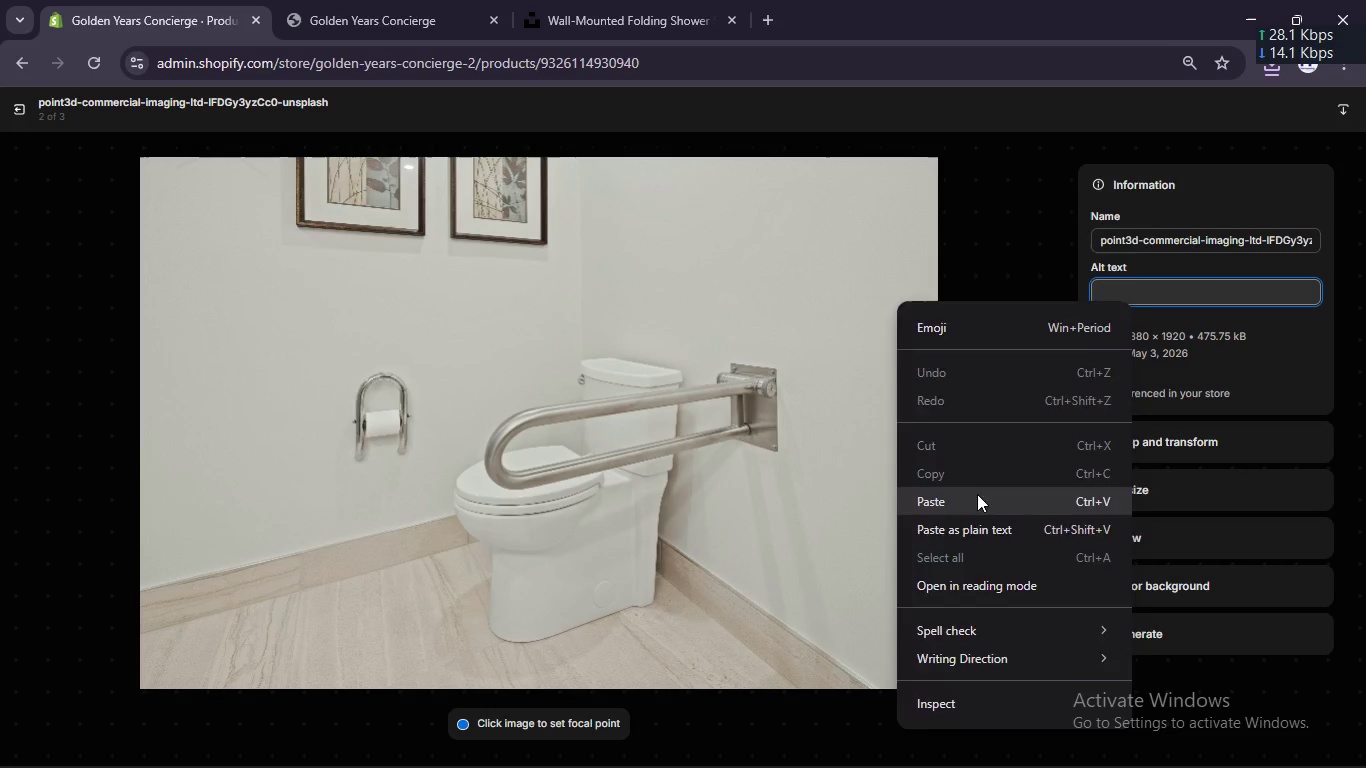 
left_click([977, 494])
 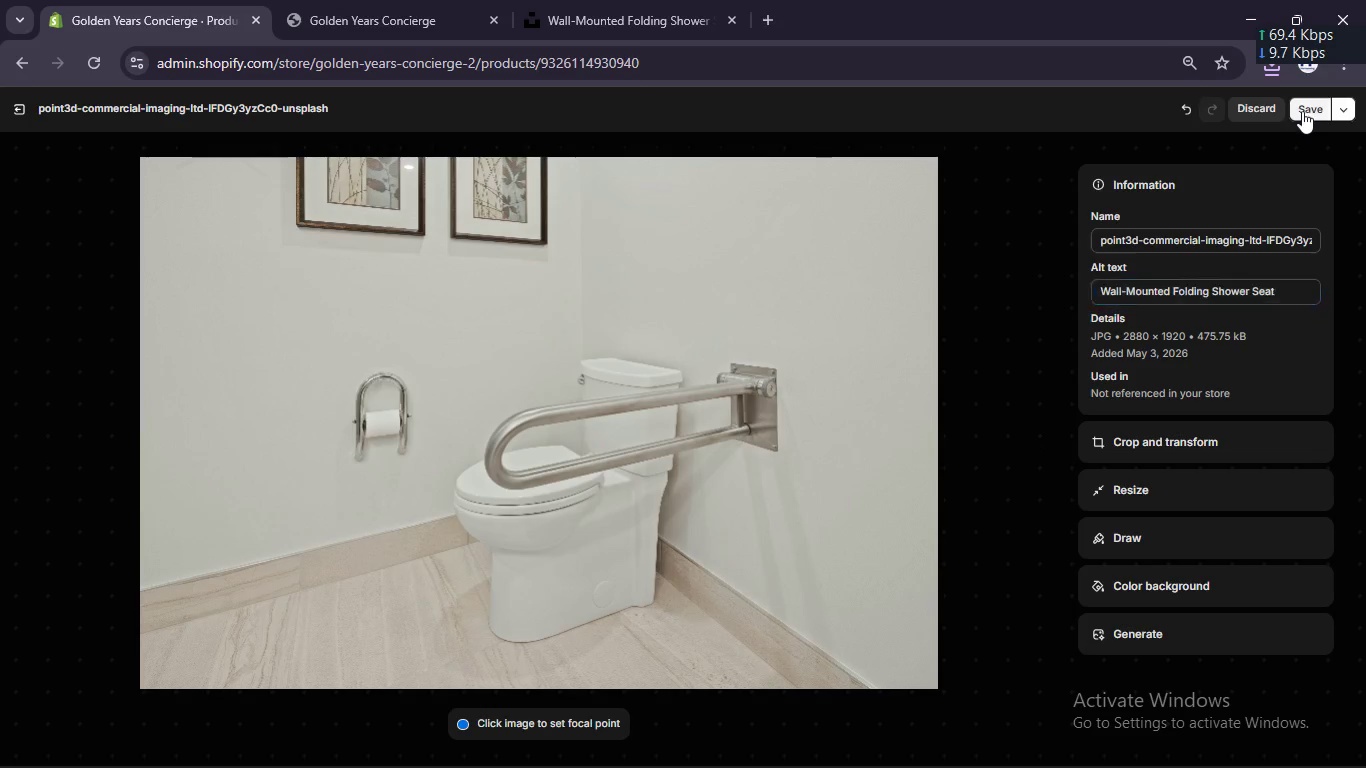 
left_click([1302, 111])
 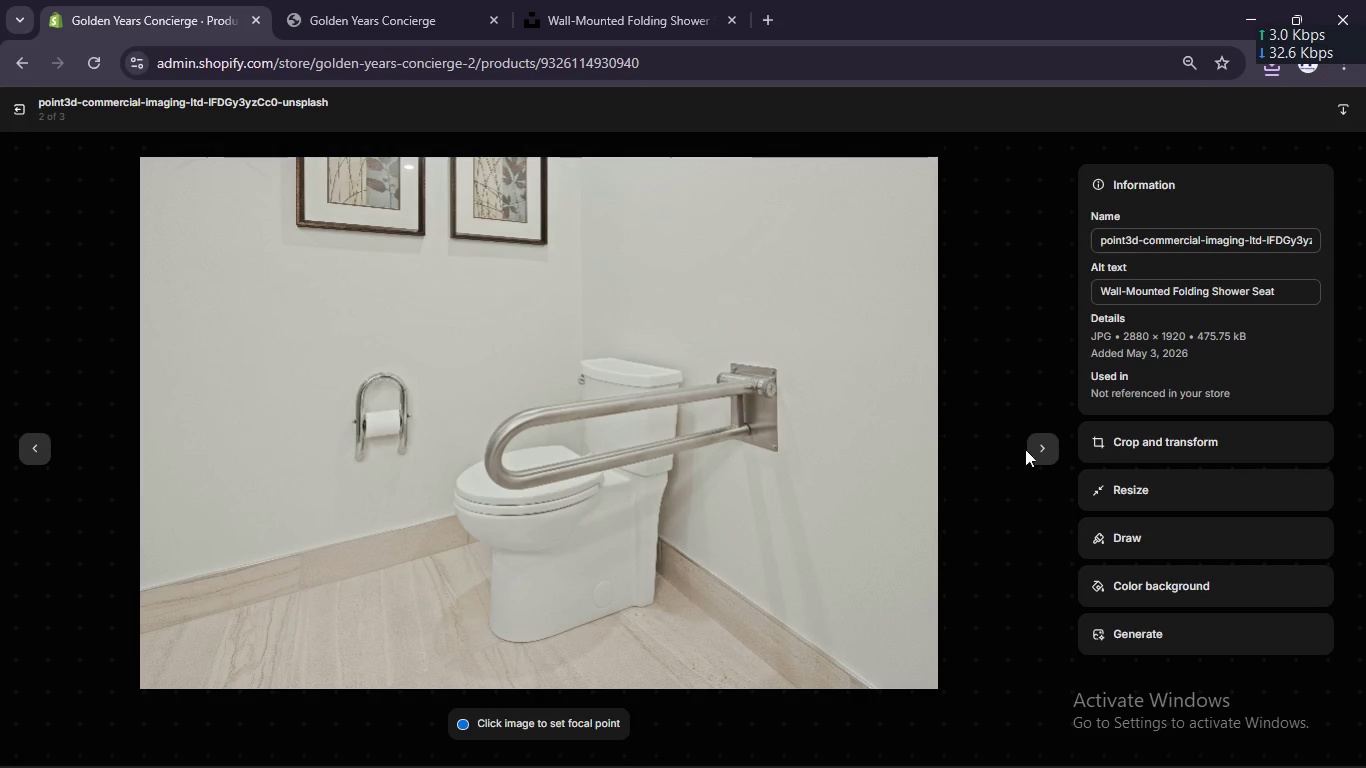 
left_click([1038, 446])
 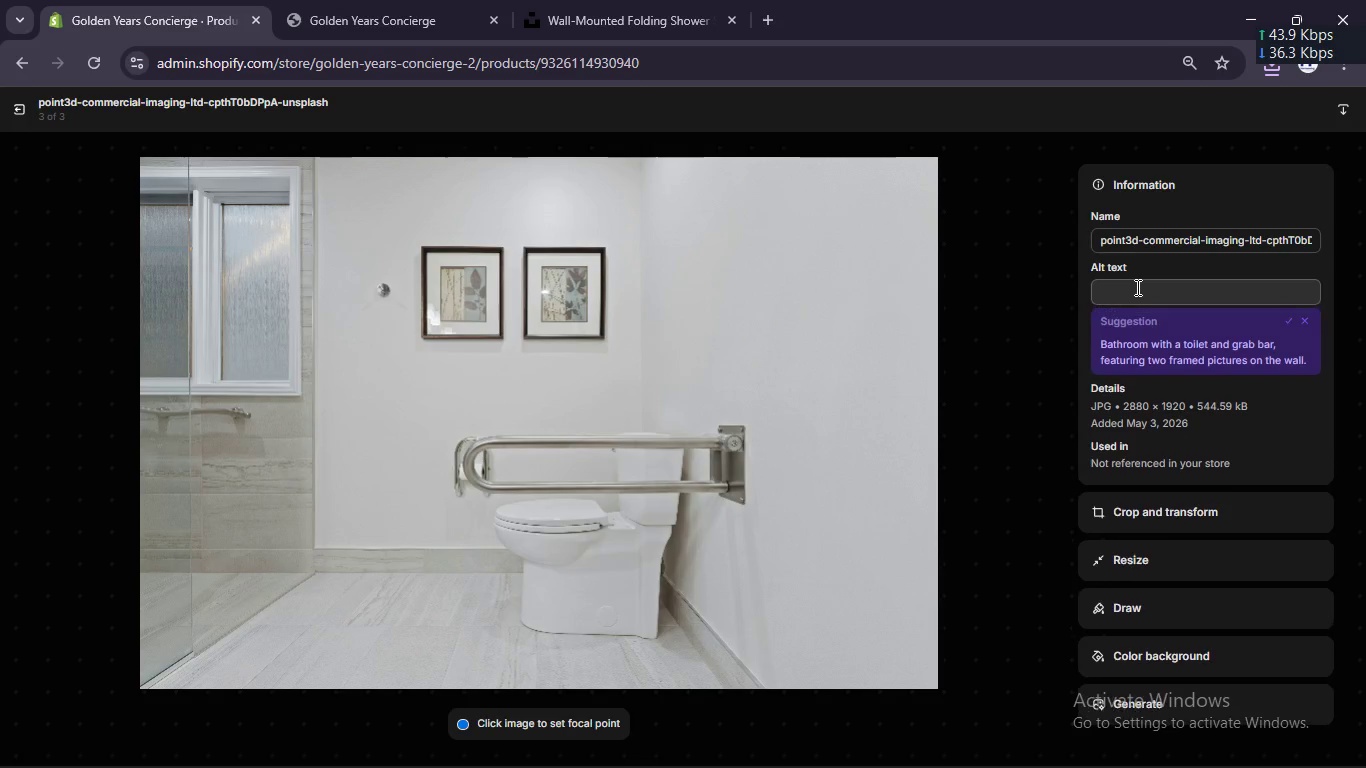 
left_click([1136, 287])
 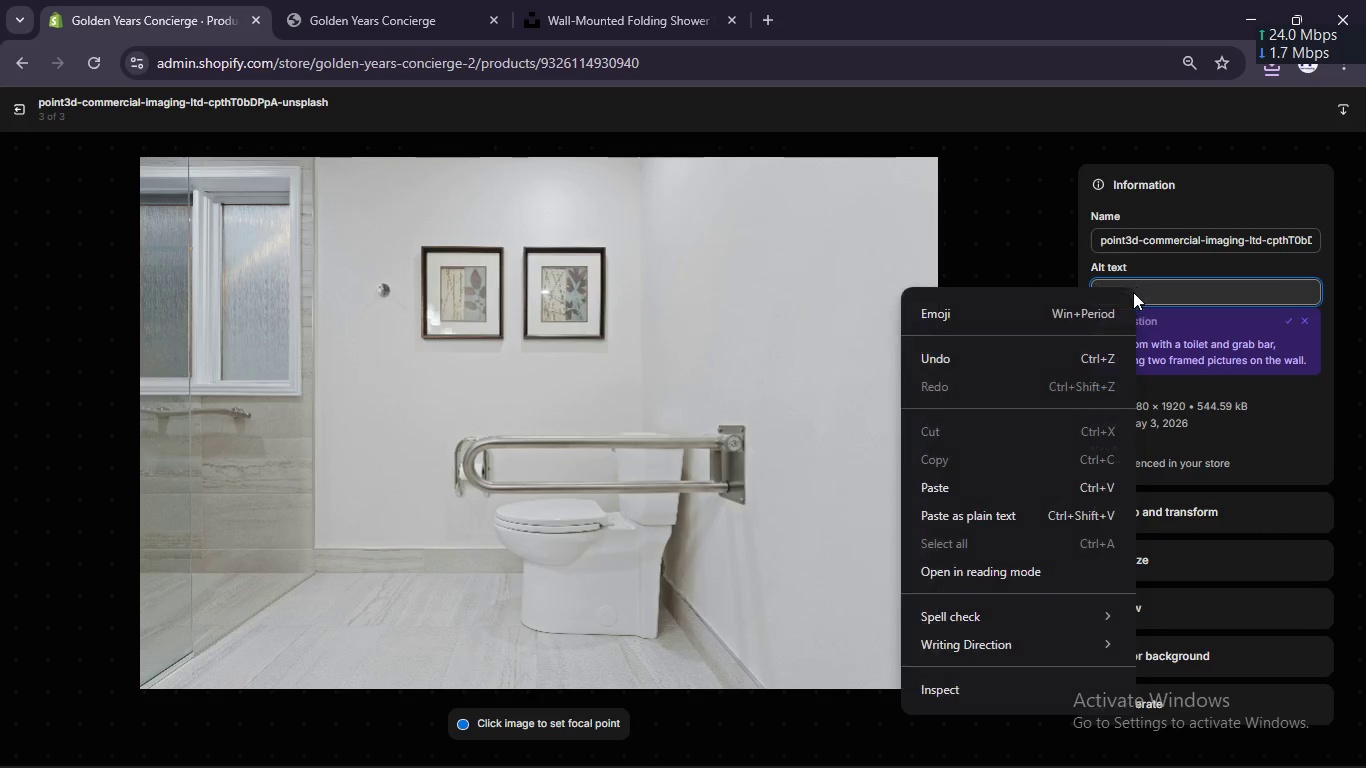 
right_click([1136, 287])
 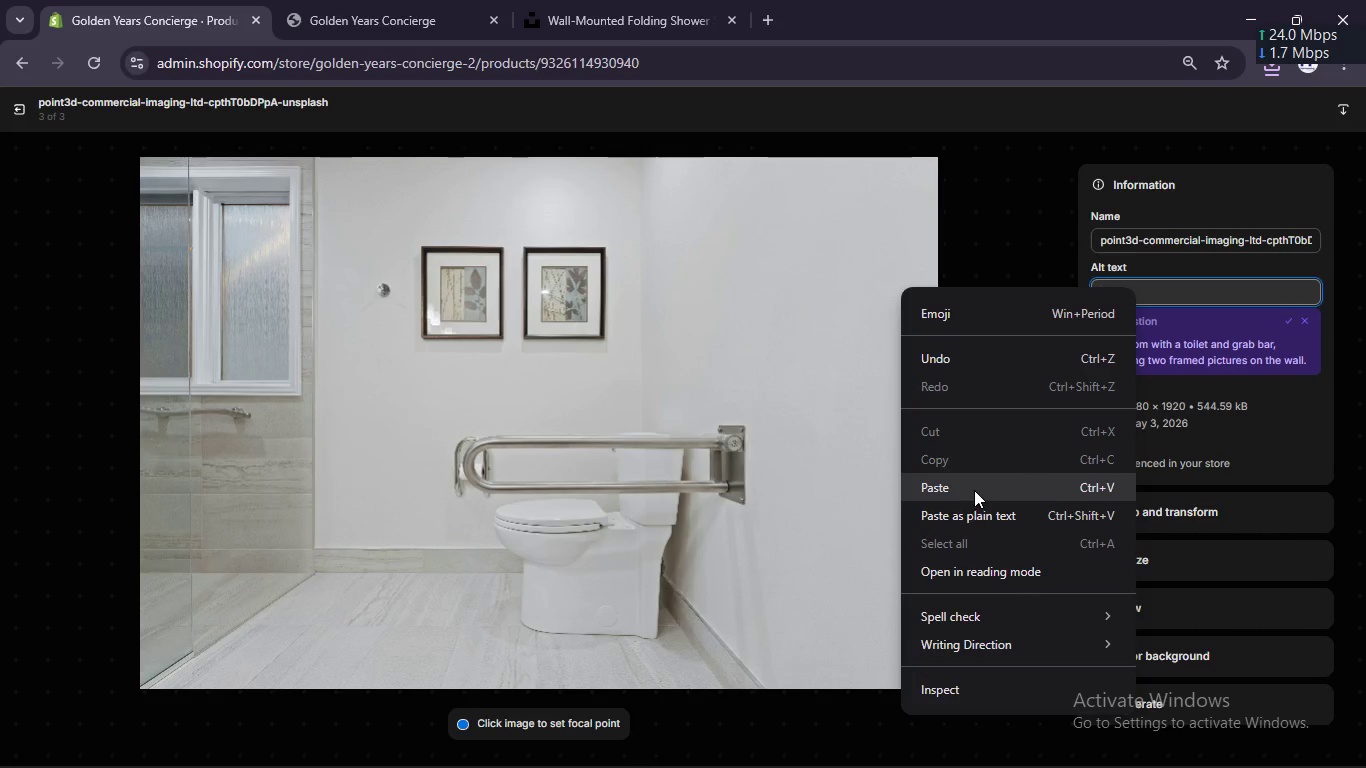 
left_click([974, 490])
 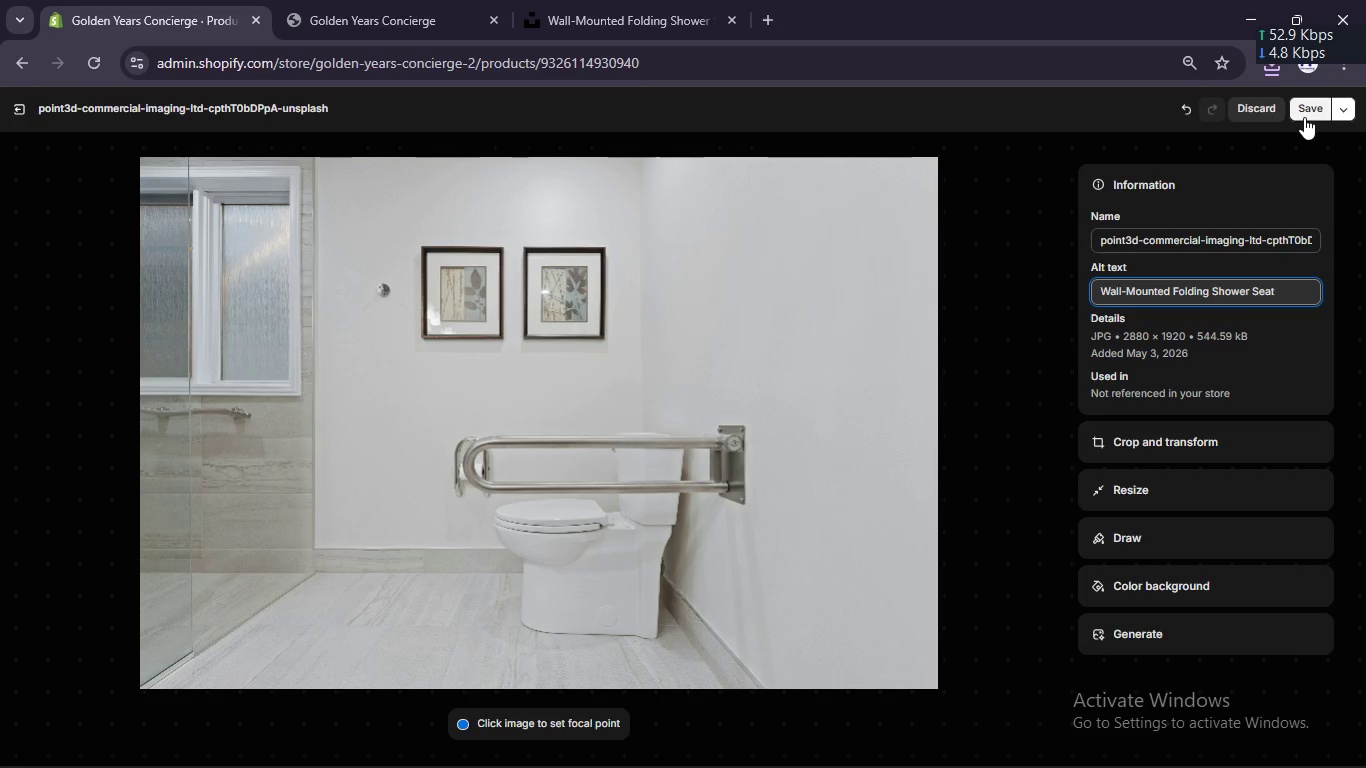 
left_click([1304, 117])
 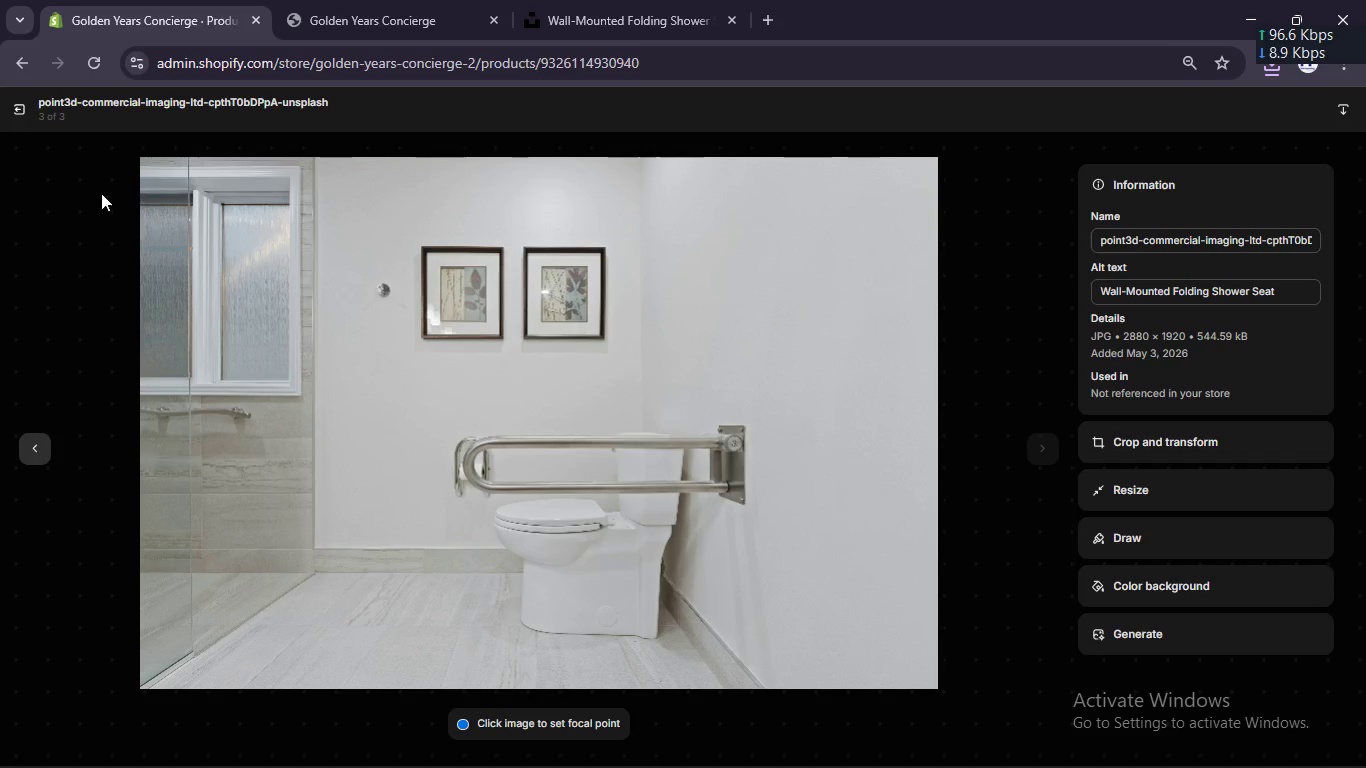 
left_click([19, 112])
 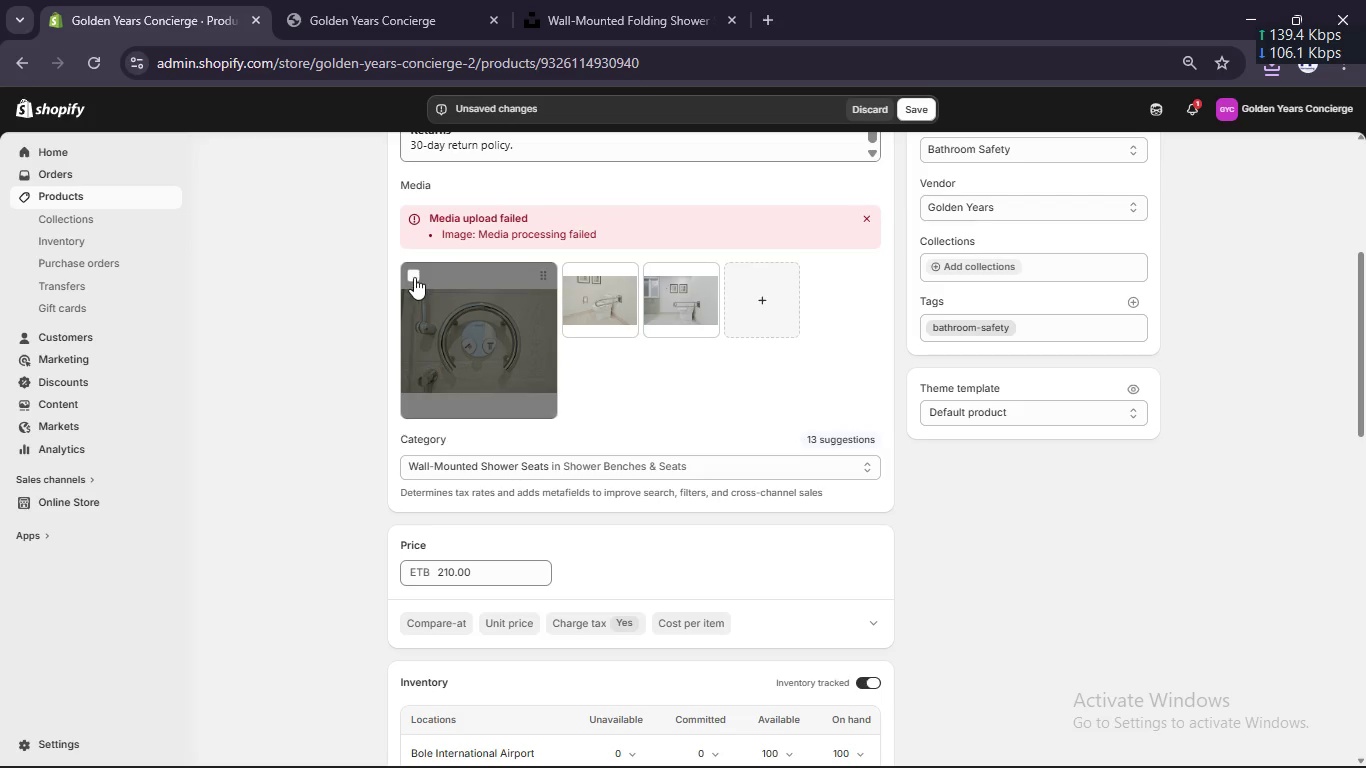 
left_click([414, 277])
 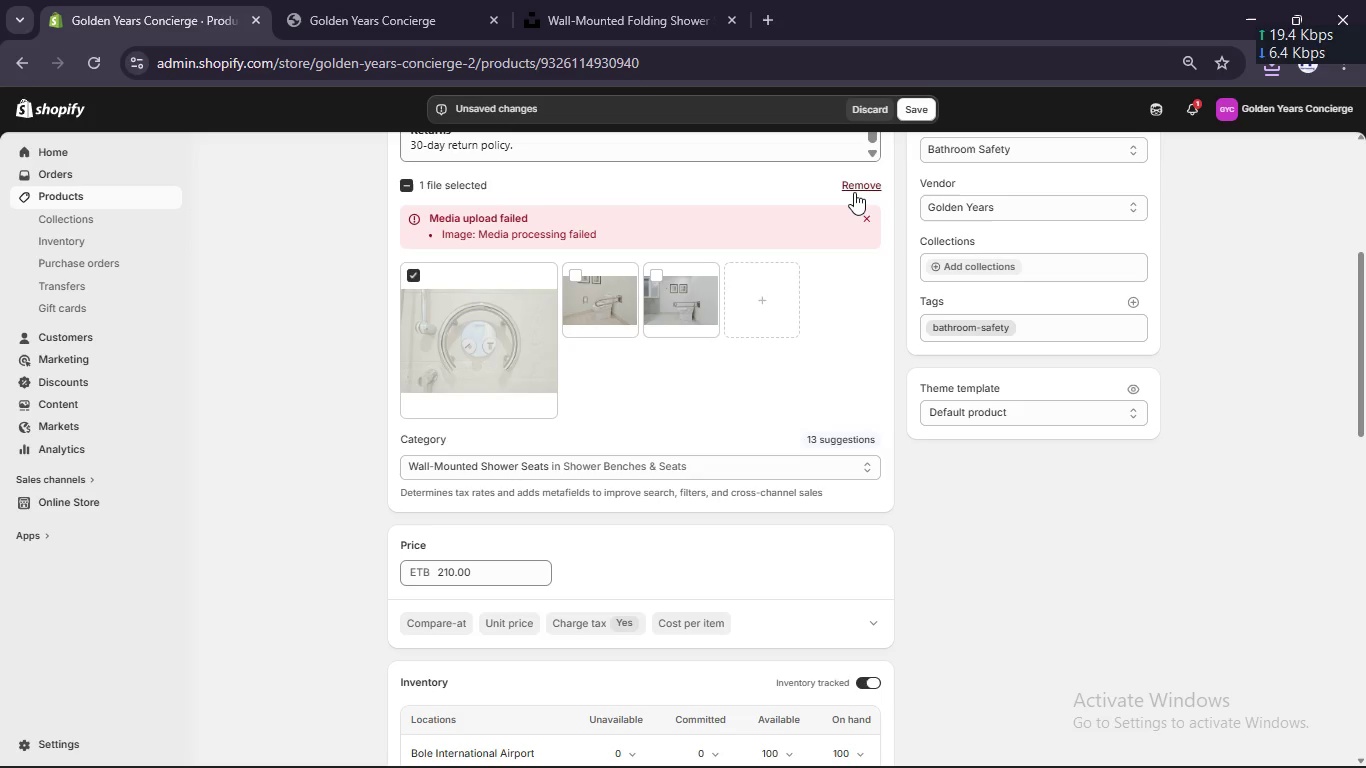 
left_click([854, 192])
 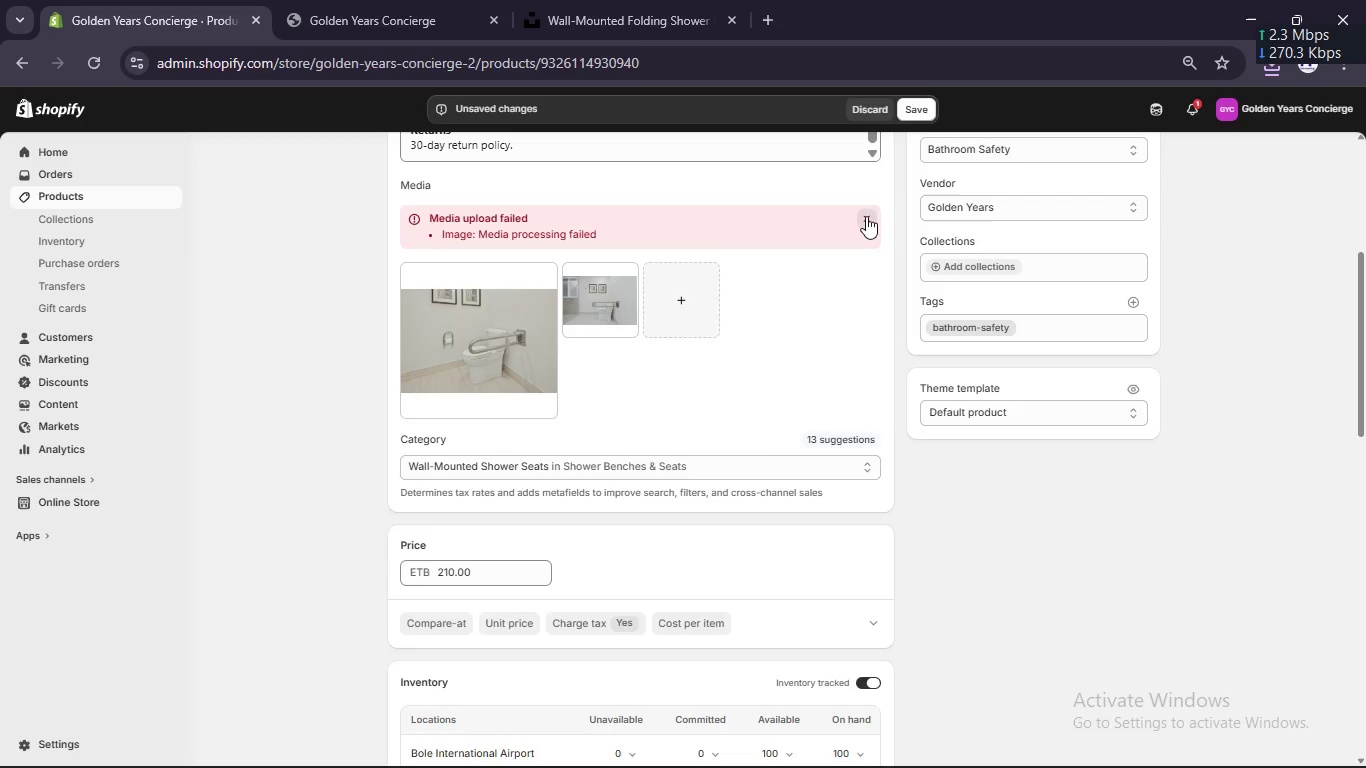 
left_click([866, 216])
 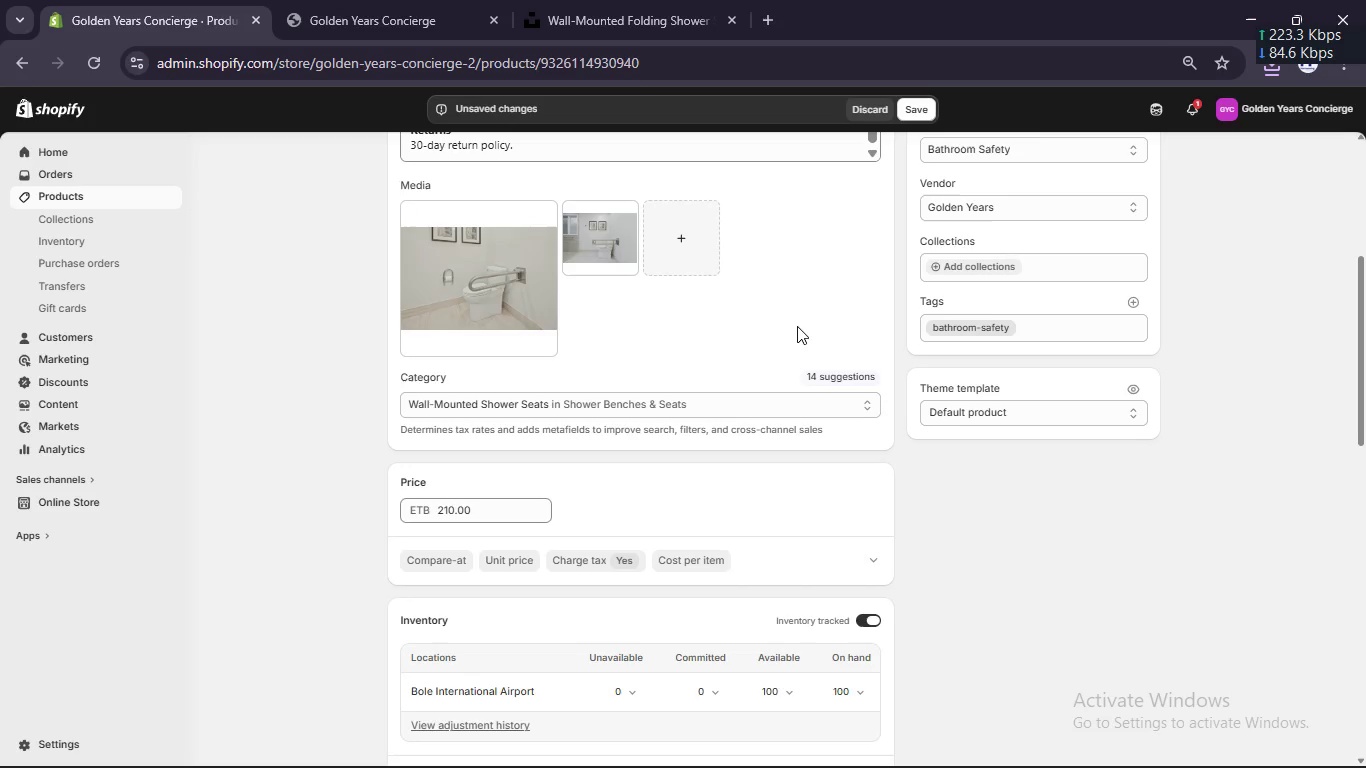 
scroll: coordinate [797, 326], scroll_direction: down, amount: 16.0
 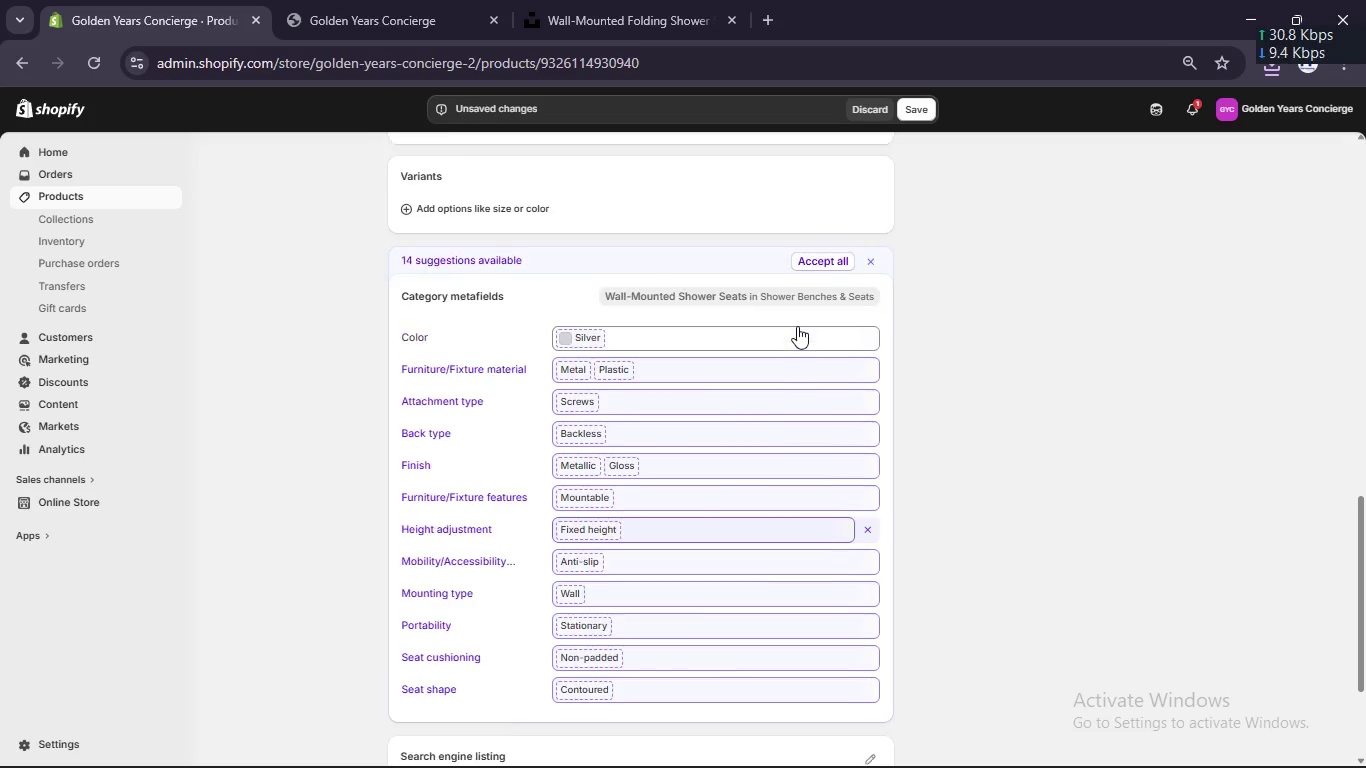 
scroll: coordinate [797, 326], scroll_direction: up, amount: 2.0
 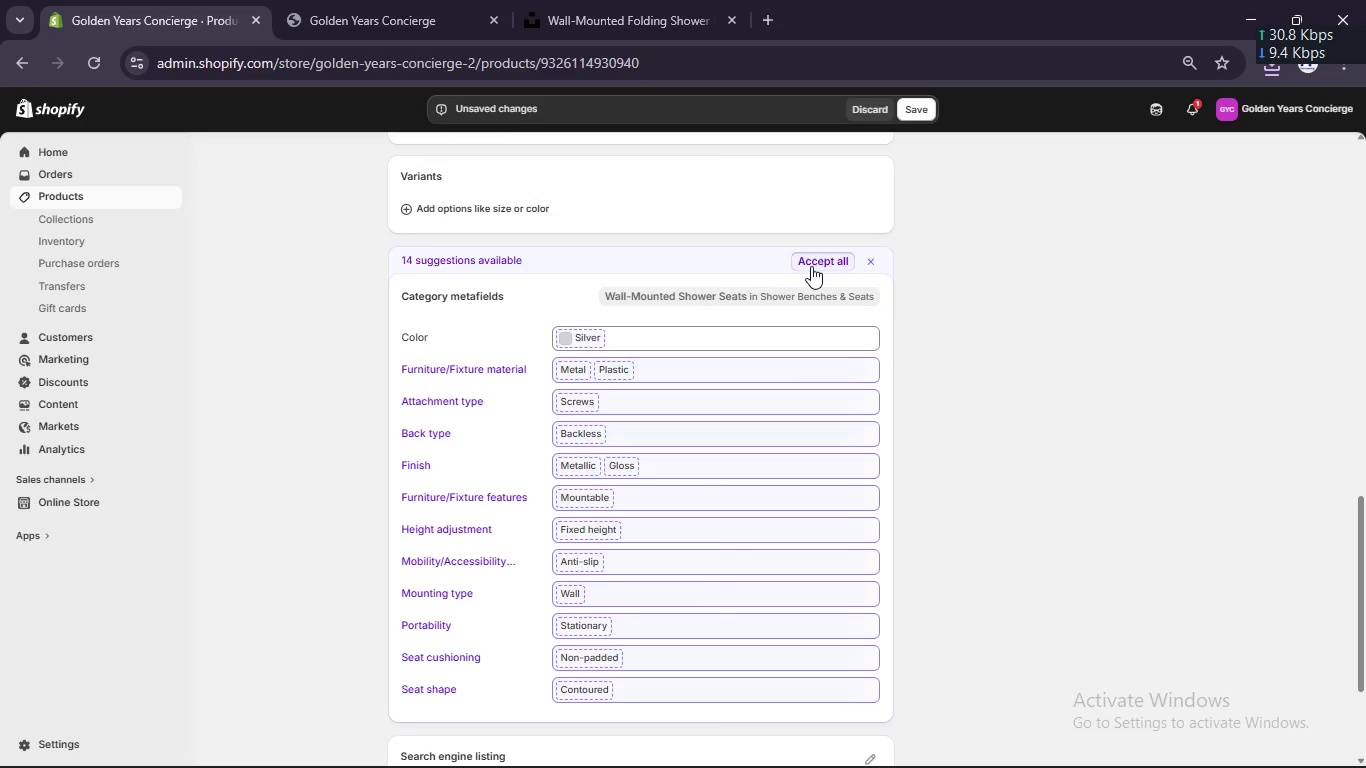 
left_click([811, 266])
 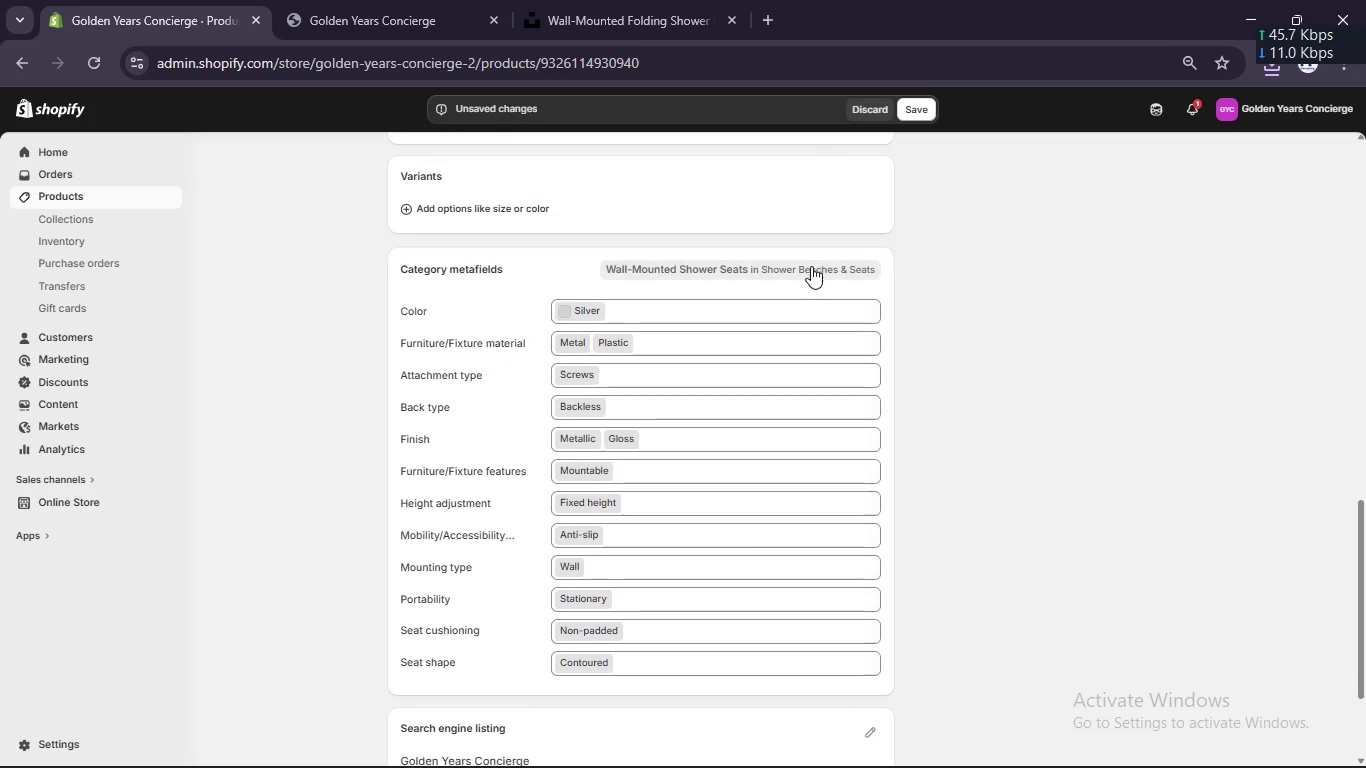 
scroll: coordinate [811, 266], scroll_direction: up, amount: 14.0
 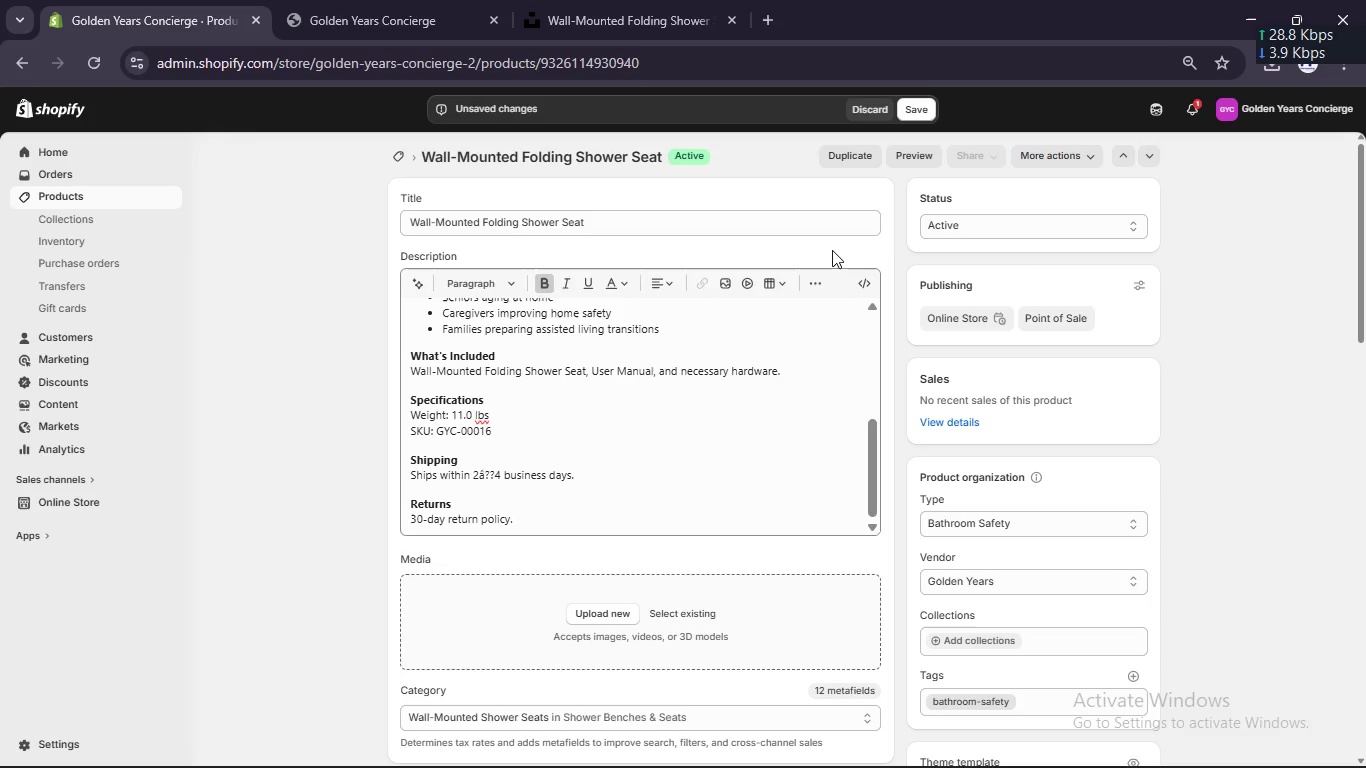 
scroll: coordinate [832, 251], scroll_direction: none, amount: 0.0
 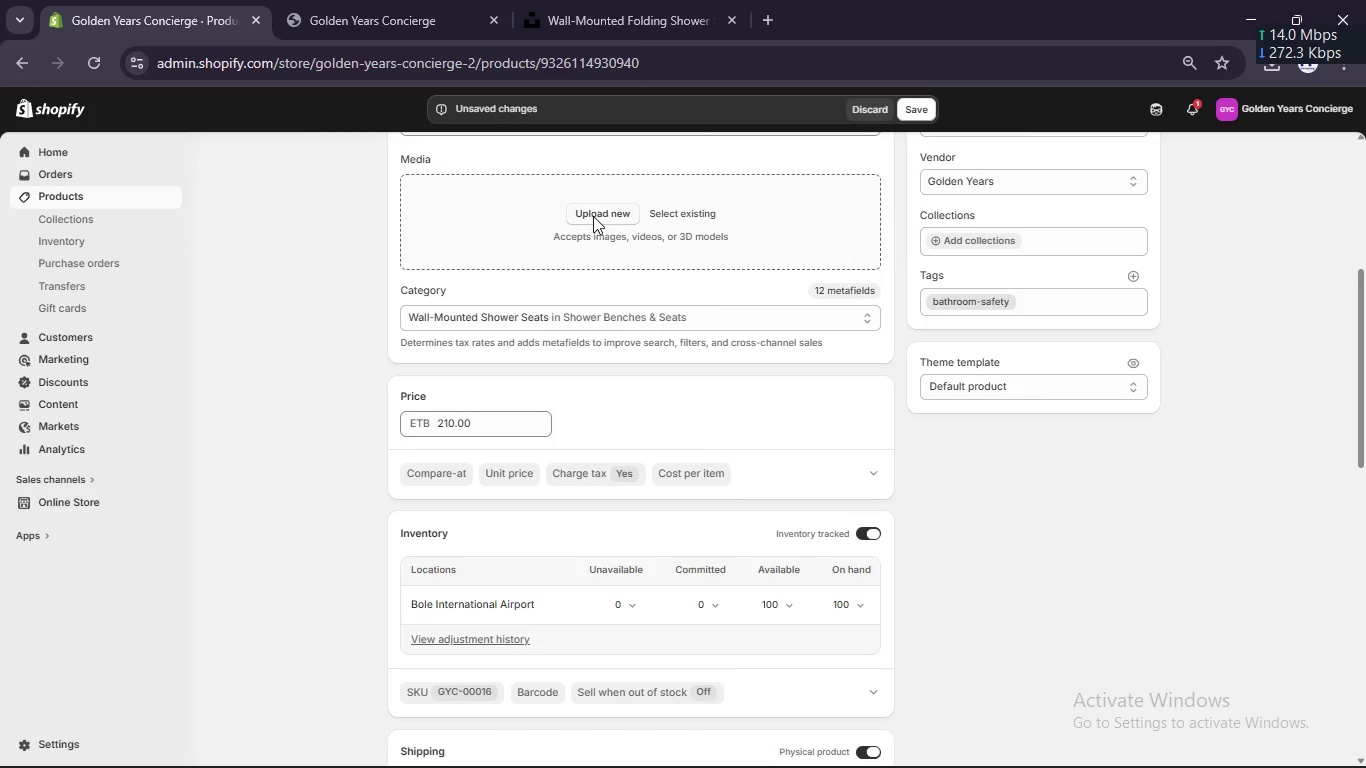 
left_click([593, 216])
 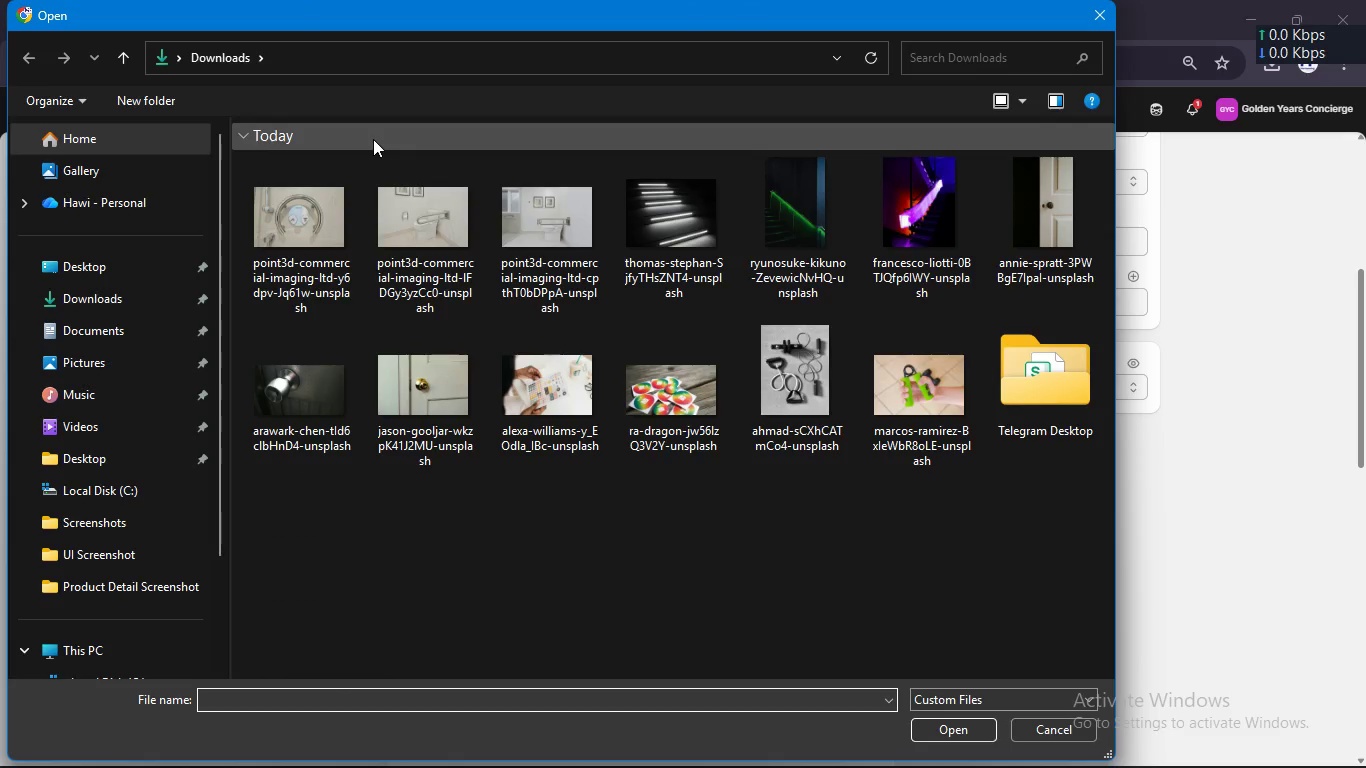 
mouse_move([412, 220])
 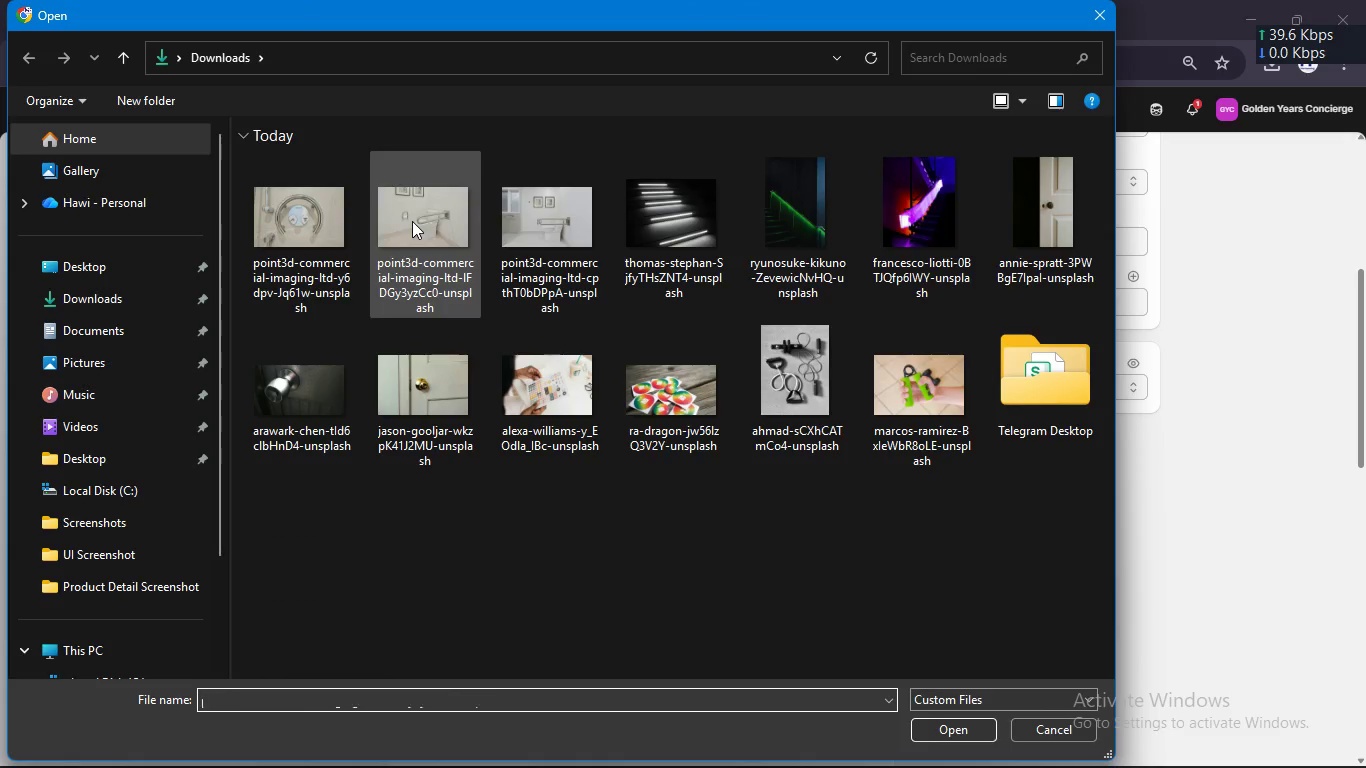 
hold_key(key=ControlLeft, duration=1.22)
left_click([412, 221])
 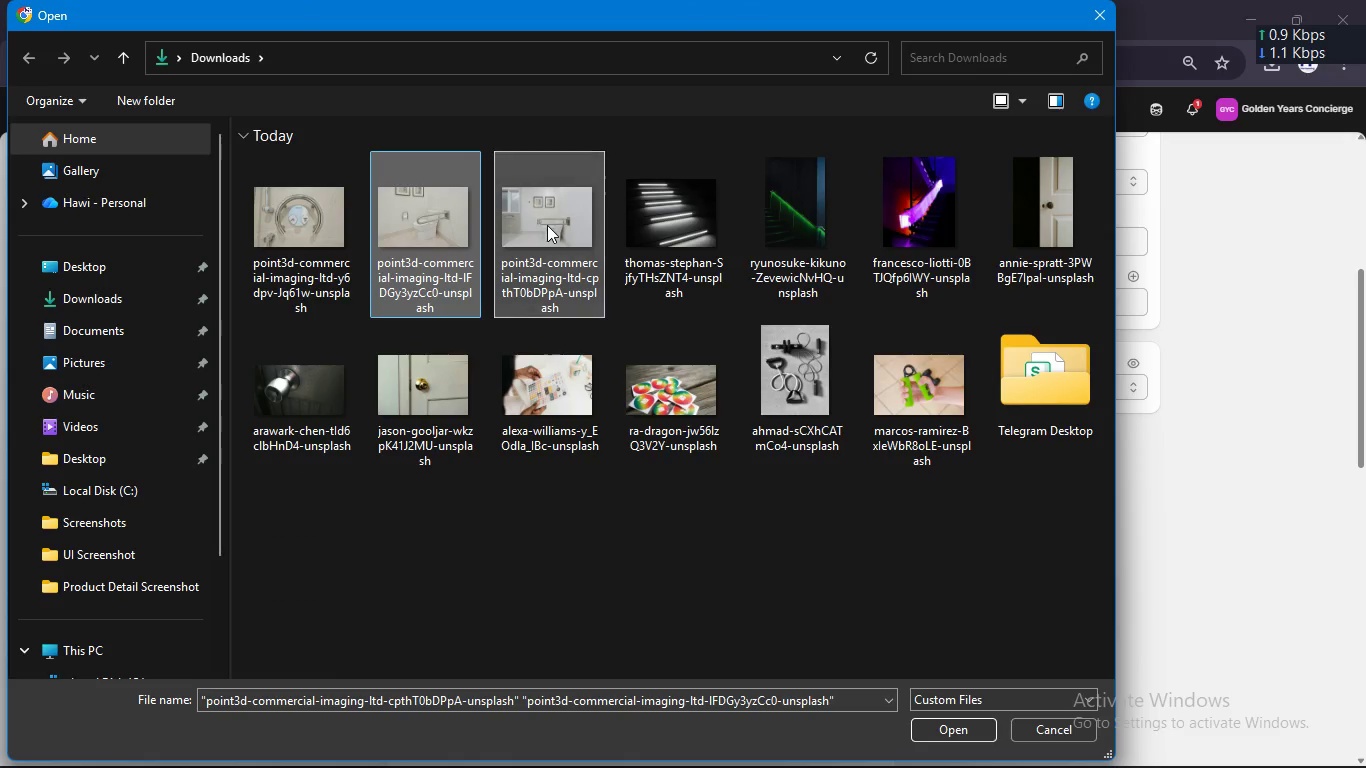 
left_click([547, 225])
 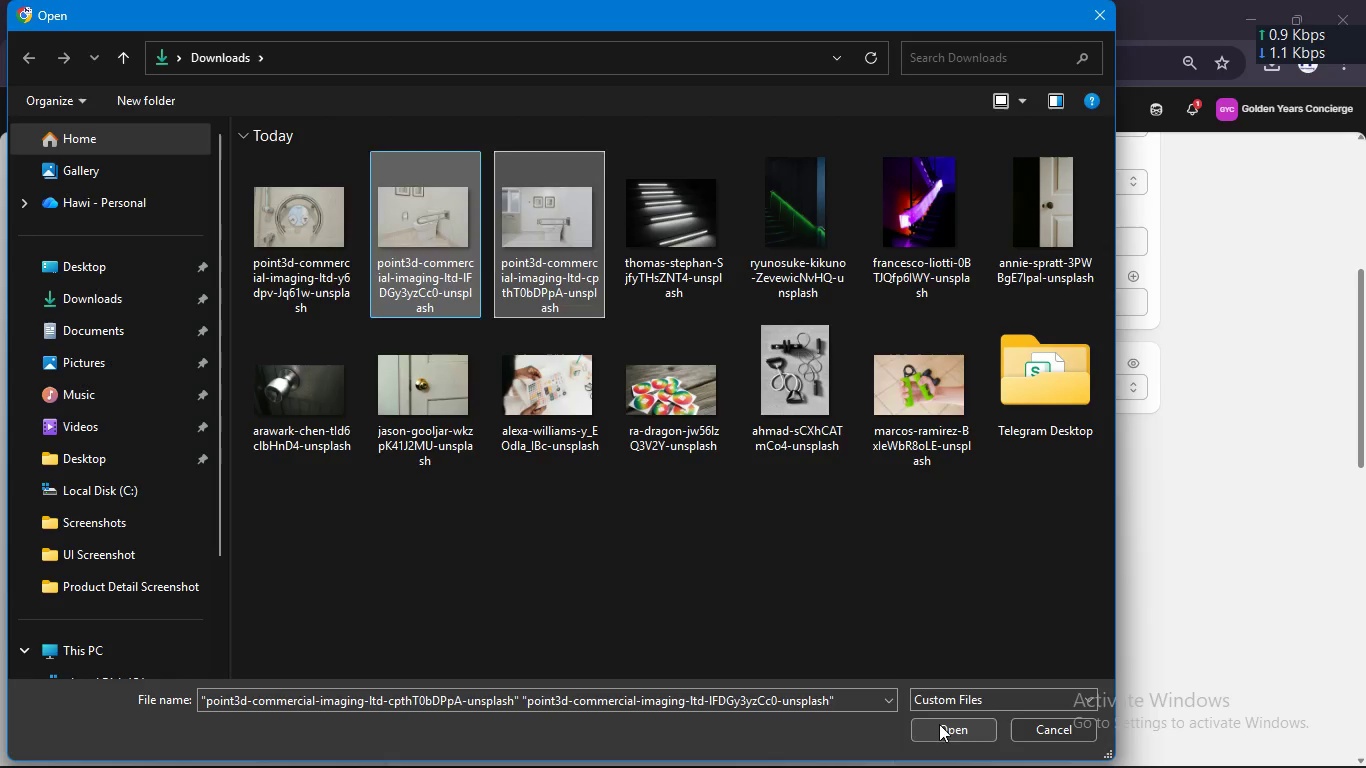 
left_click([939, 724])
 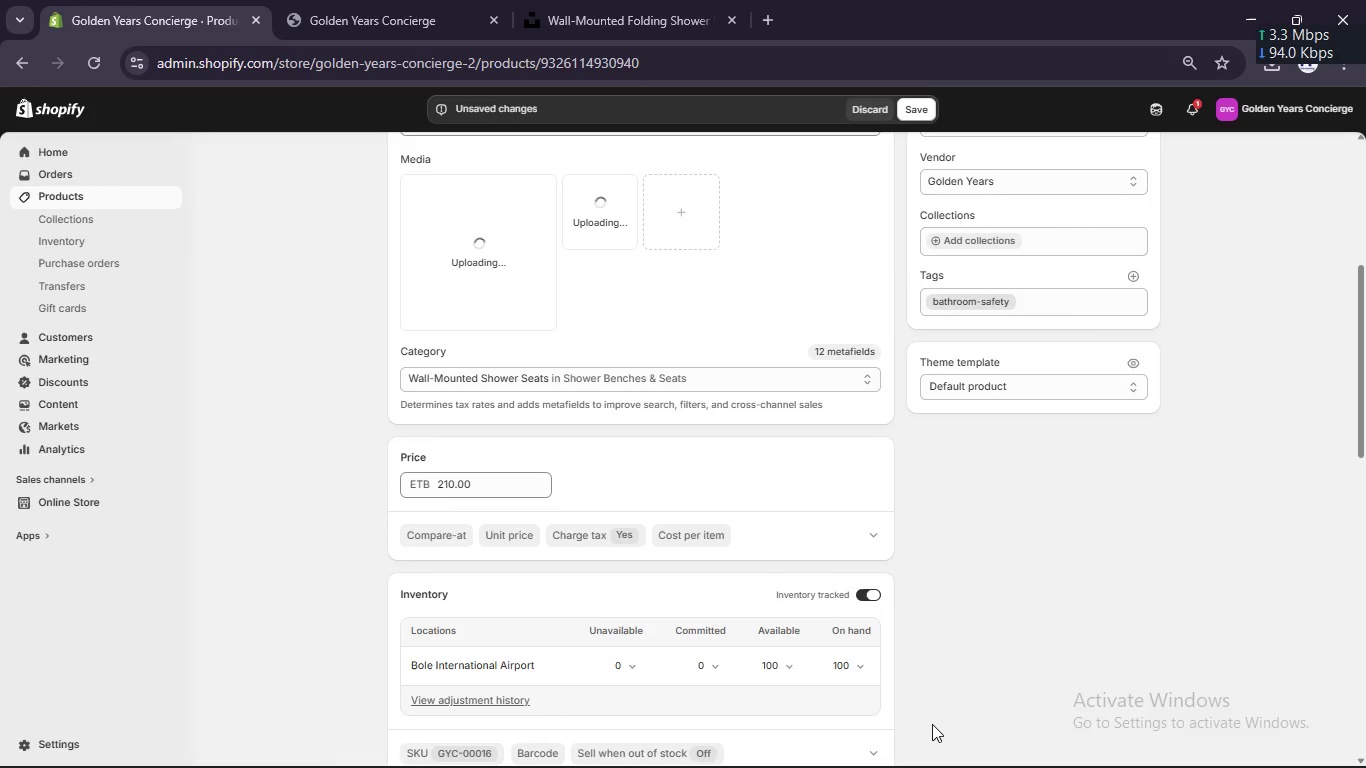 
wait(8.39)
 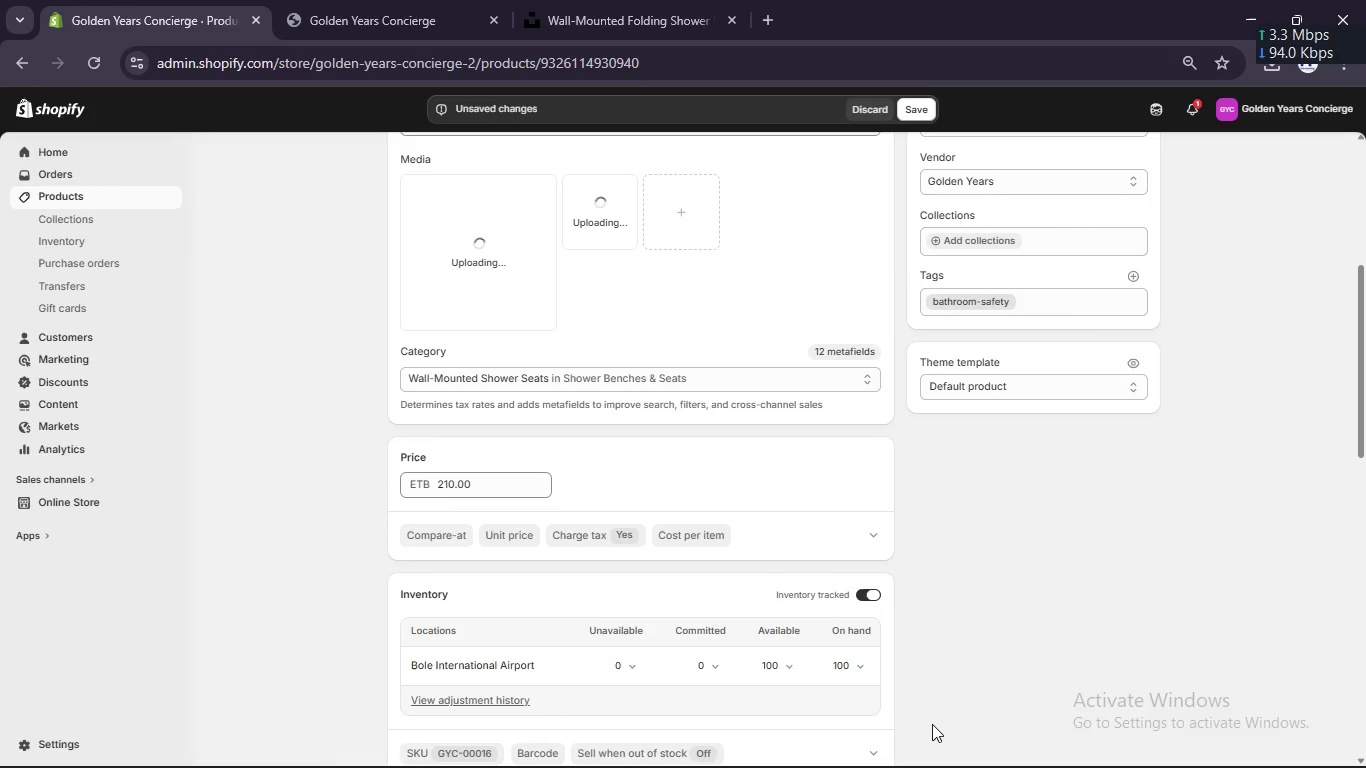 
left_click([432, 253])
 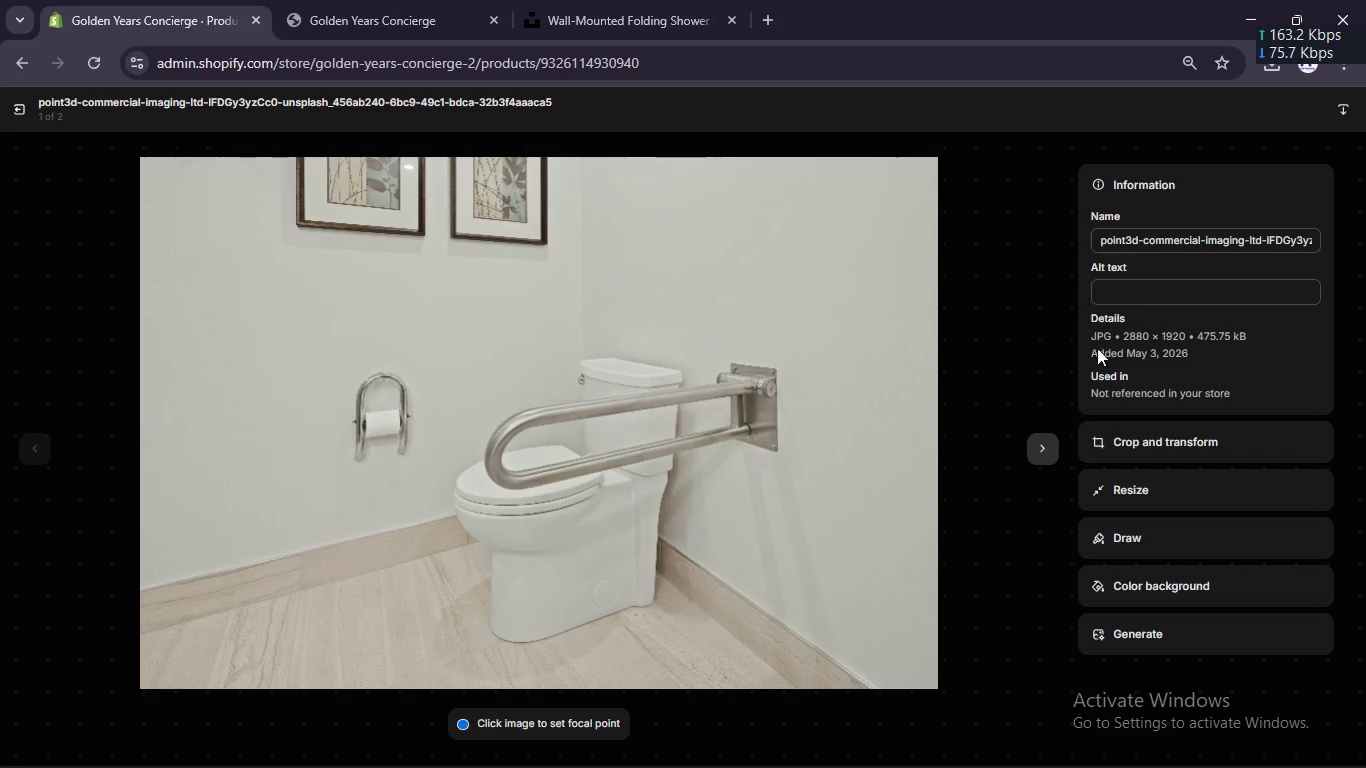 
left_click([1178, 290])
 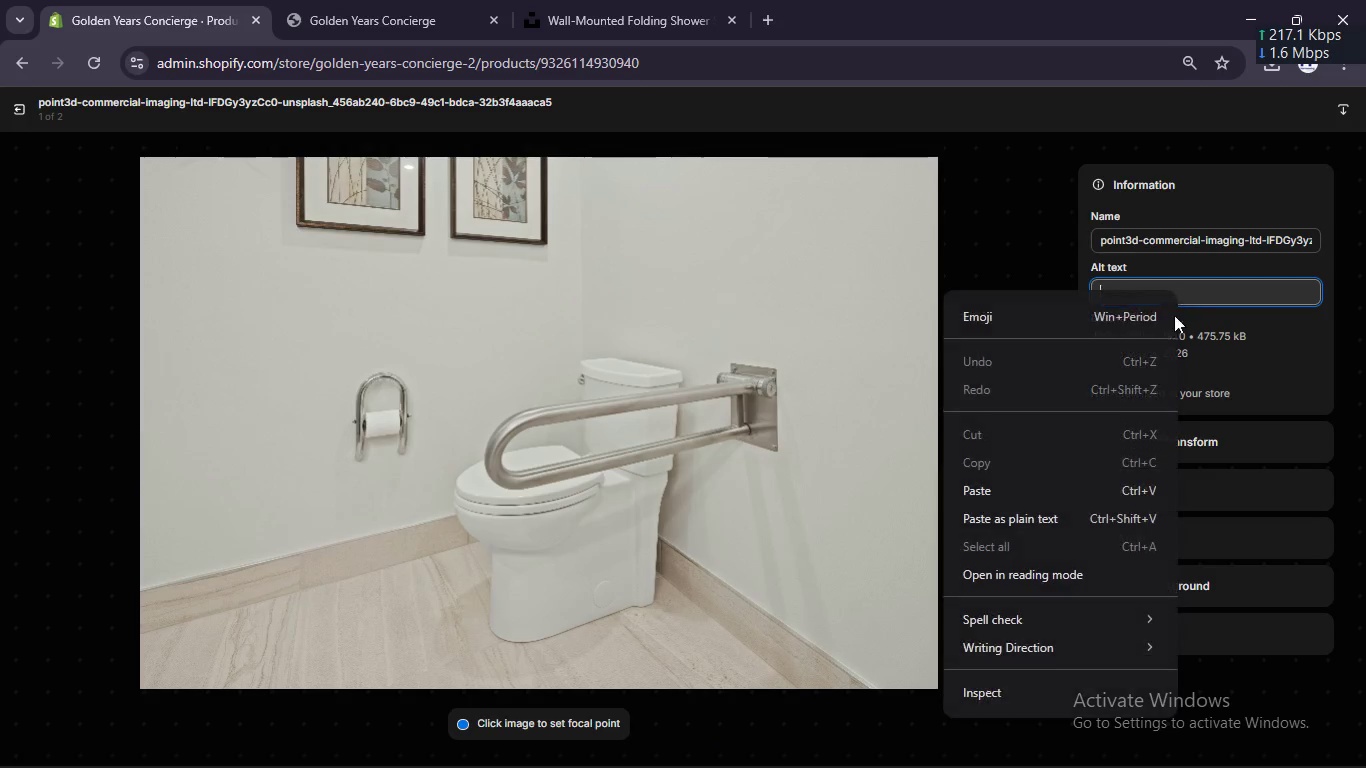 
right_click([1178, 290])
 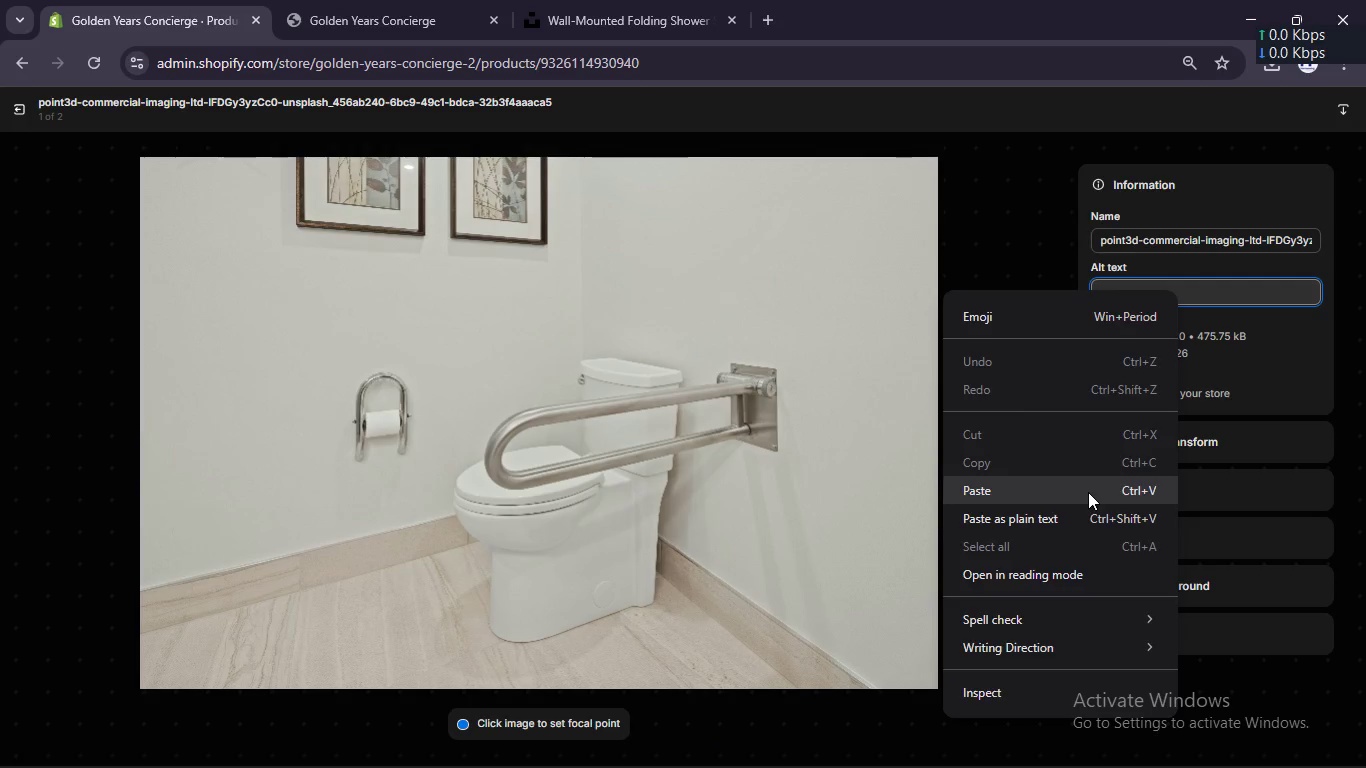 
left_click([1088, 492])
 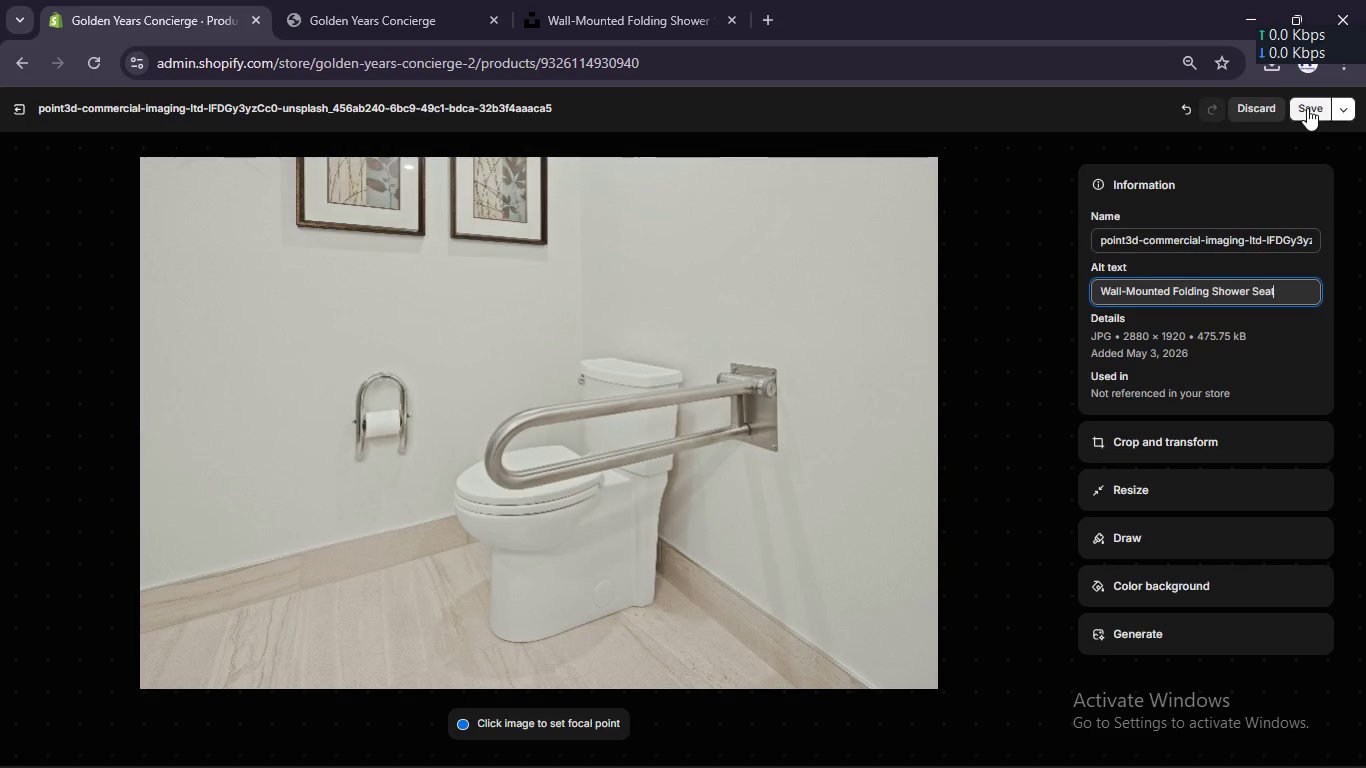 
left_click([1307, 108])
 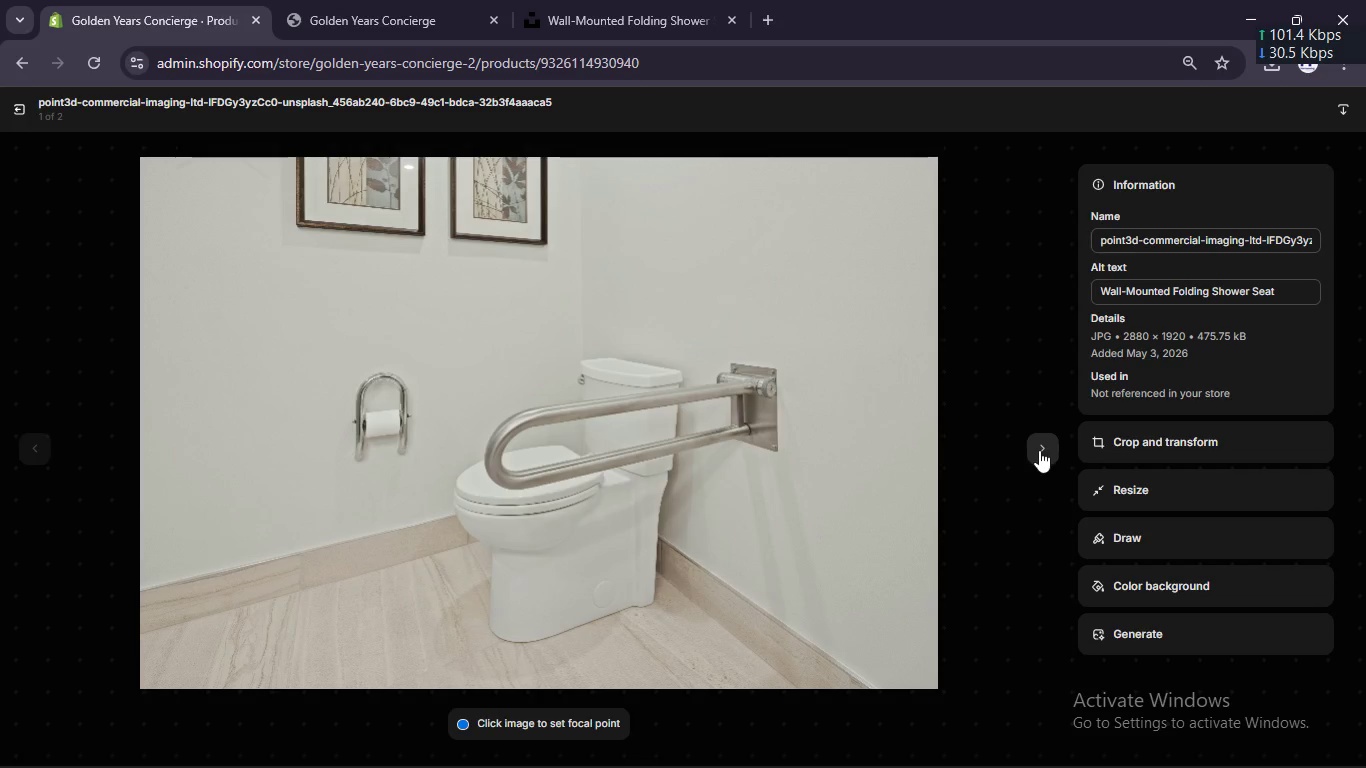 
left_click([1039, 450])
 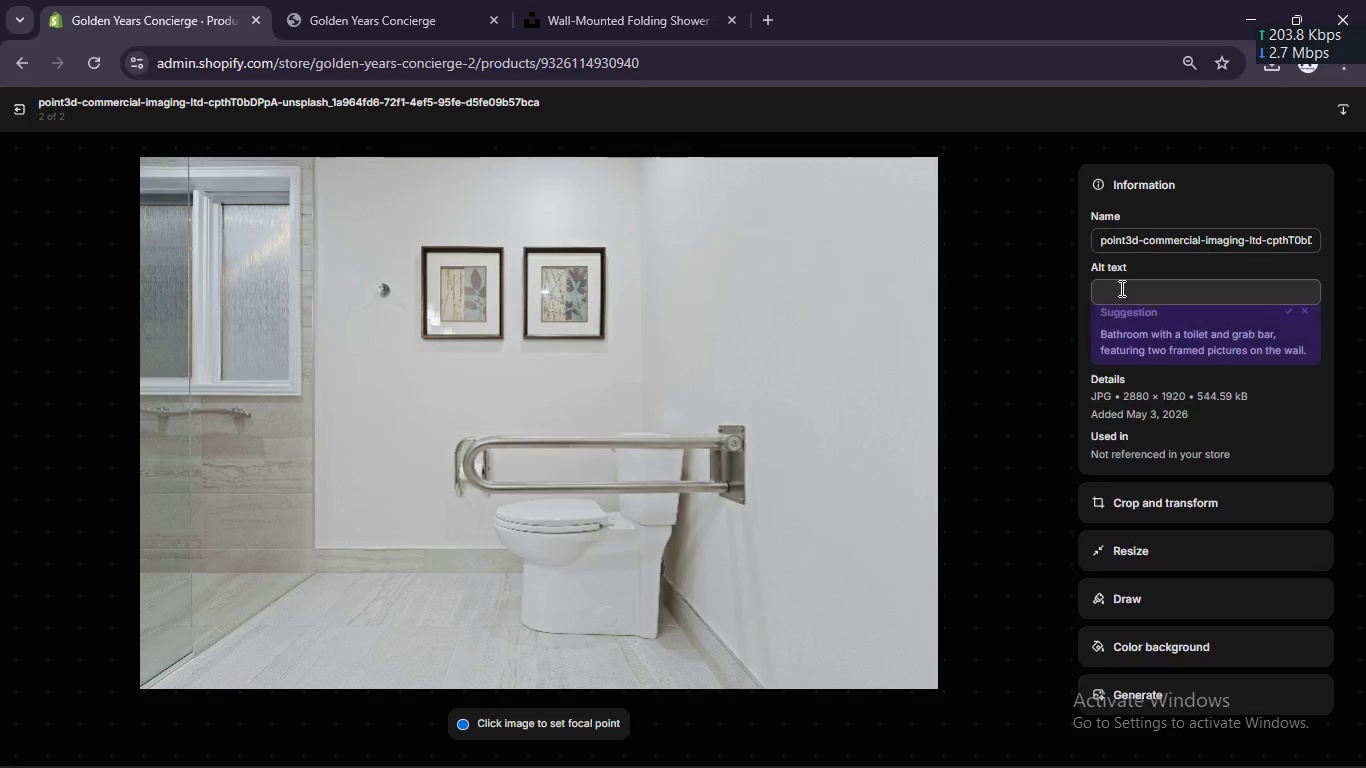 
left_click([1120, 288])
 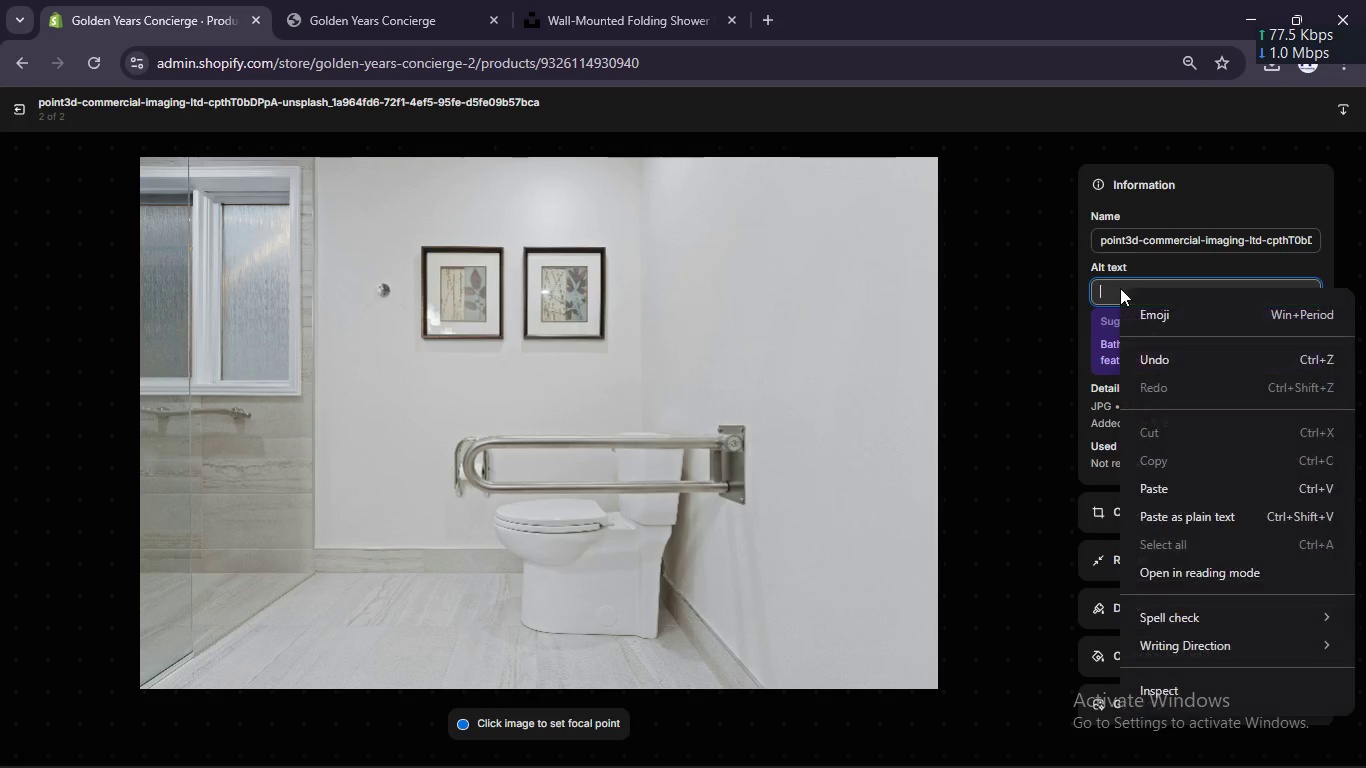 
right_click([1120, 288])
 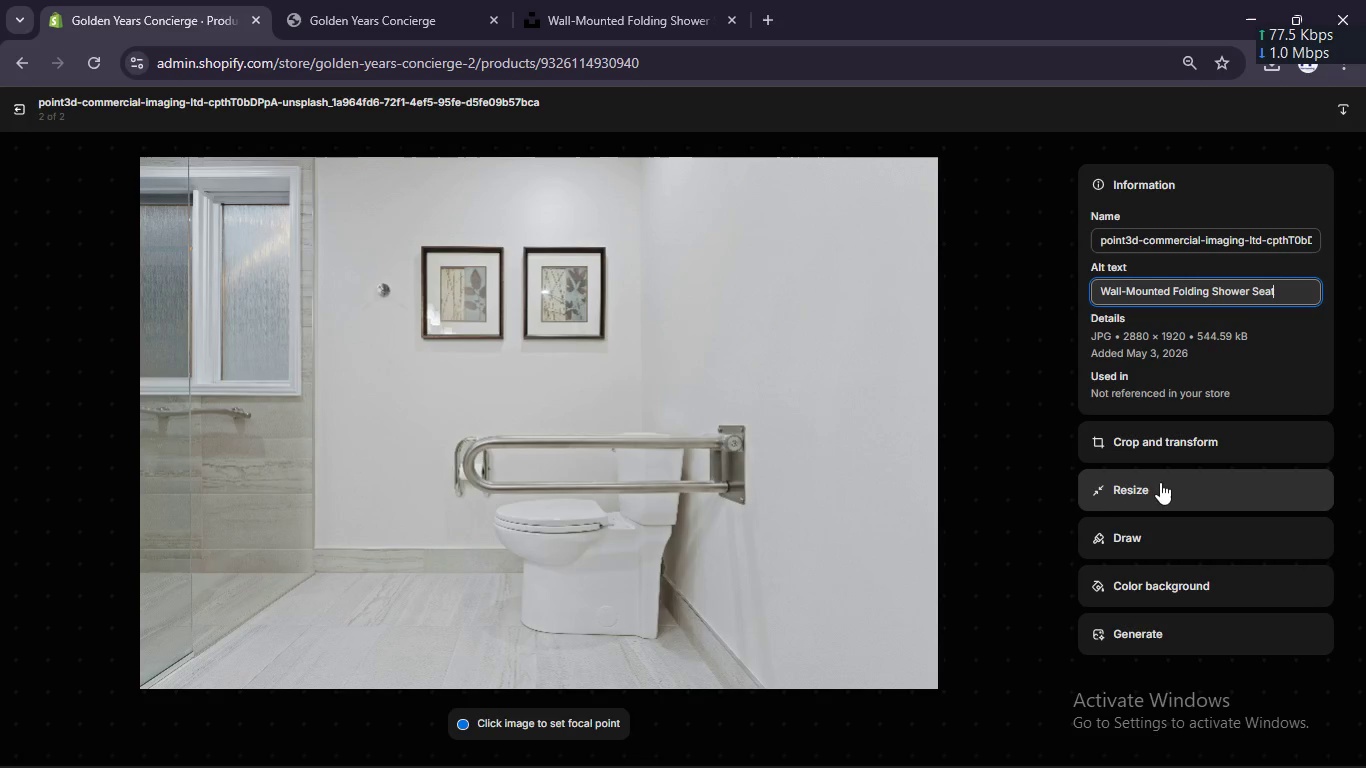 
left_click([1160, 482])
 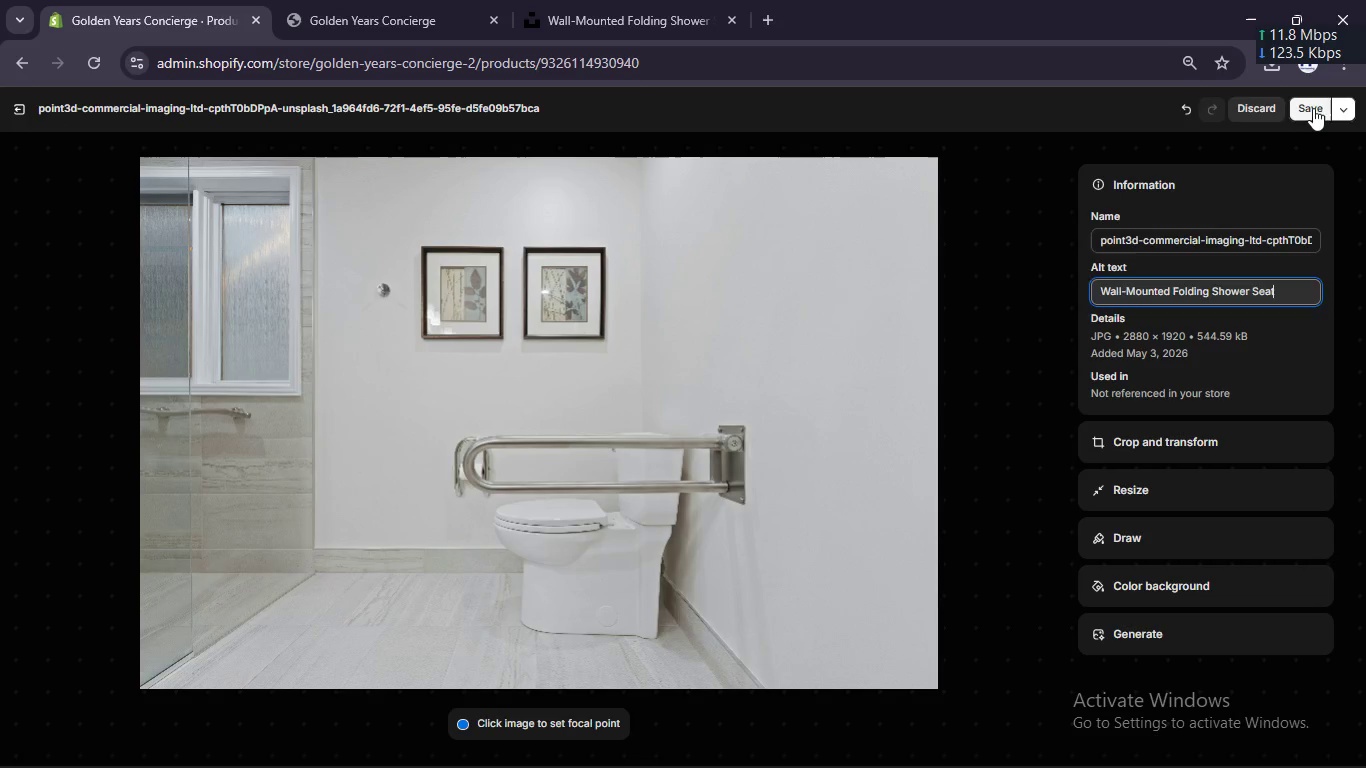 
left_click([1313, 108])
 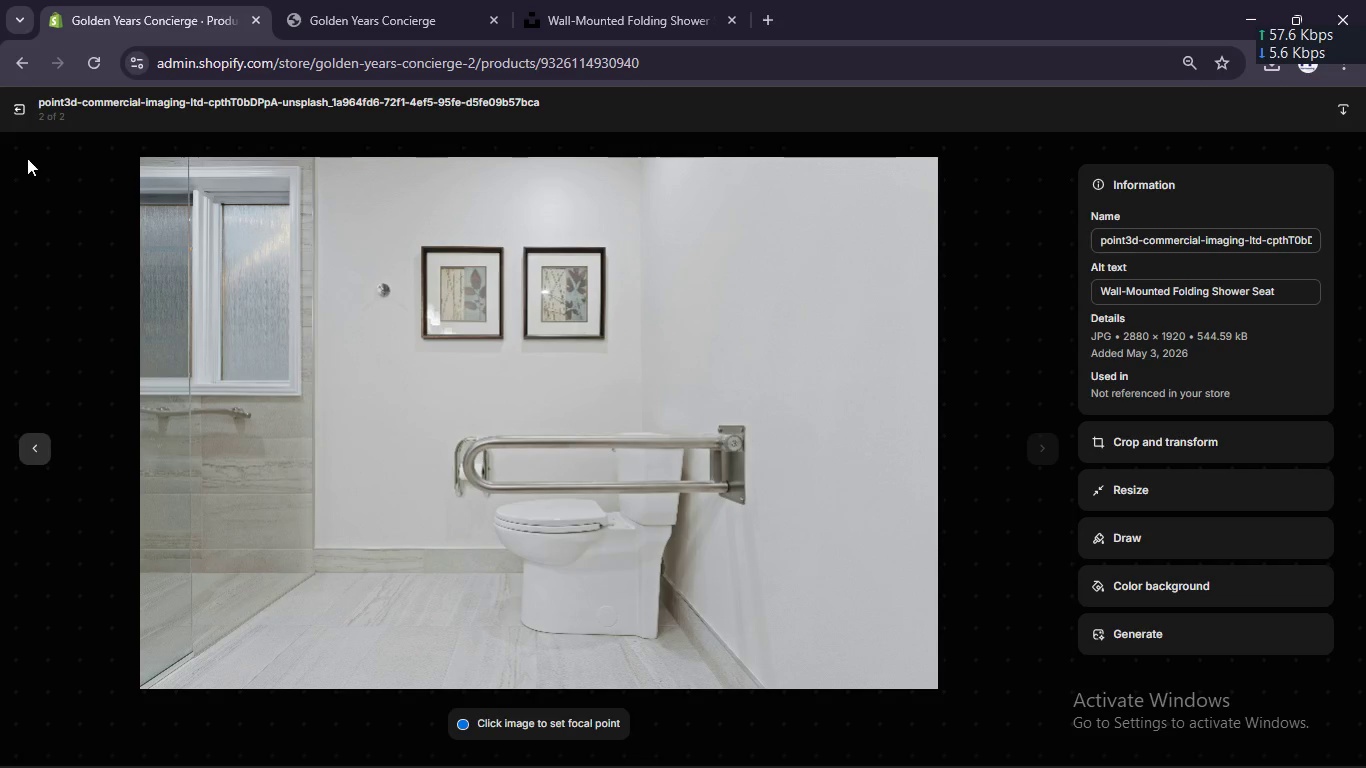 
left_click([16, 112])
 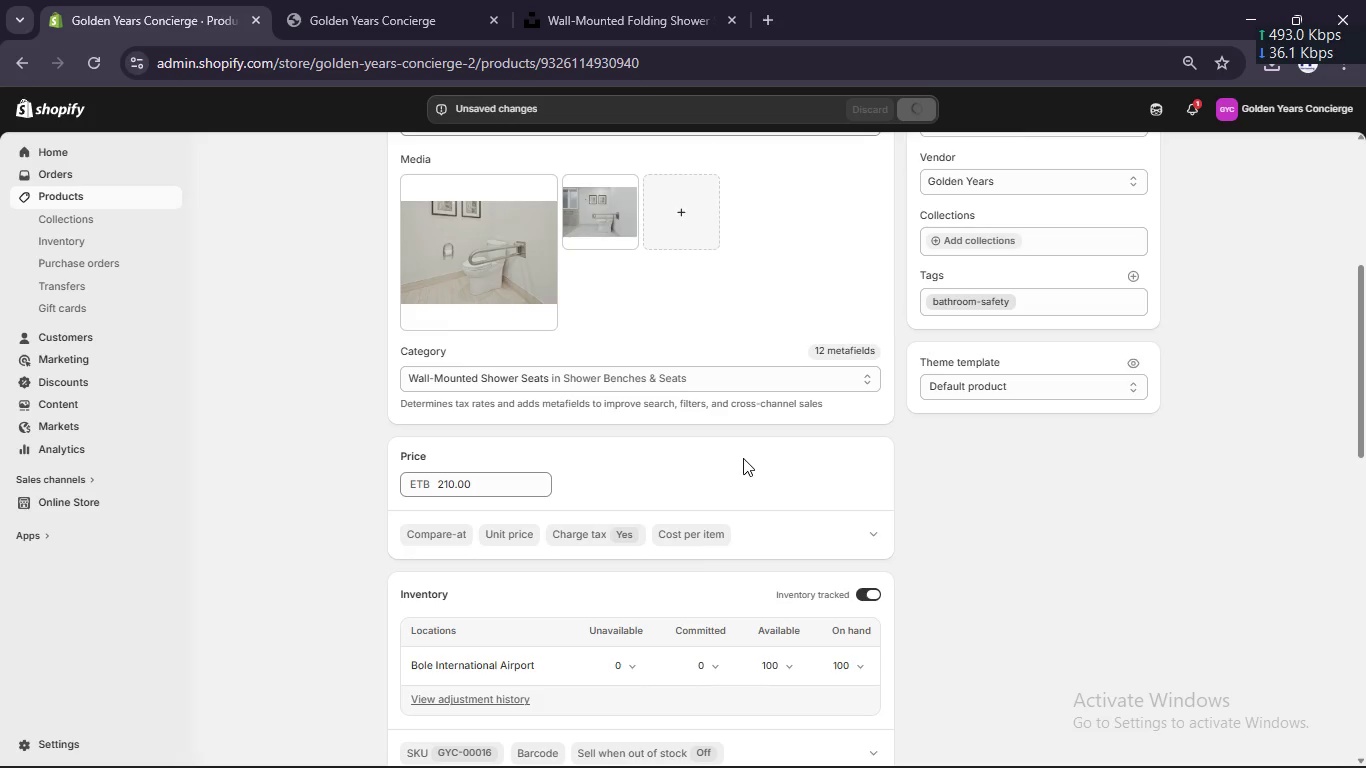 
wait(7.25)
 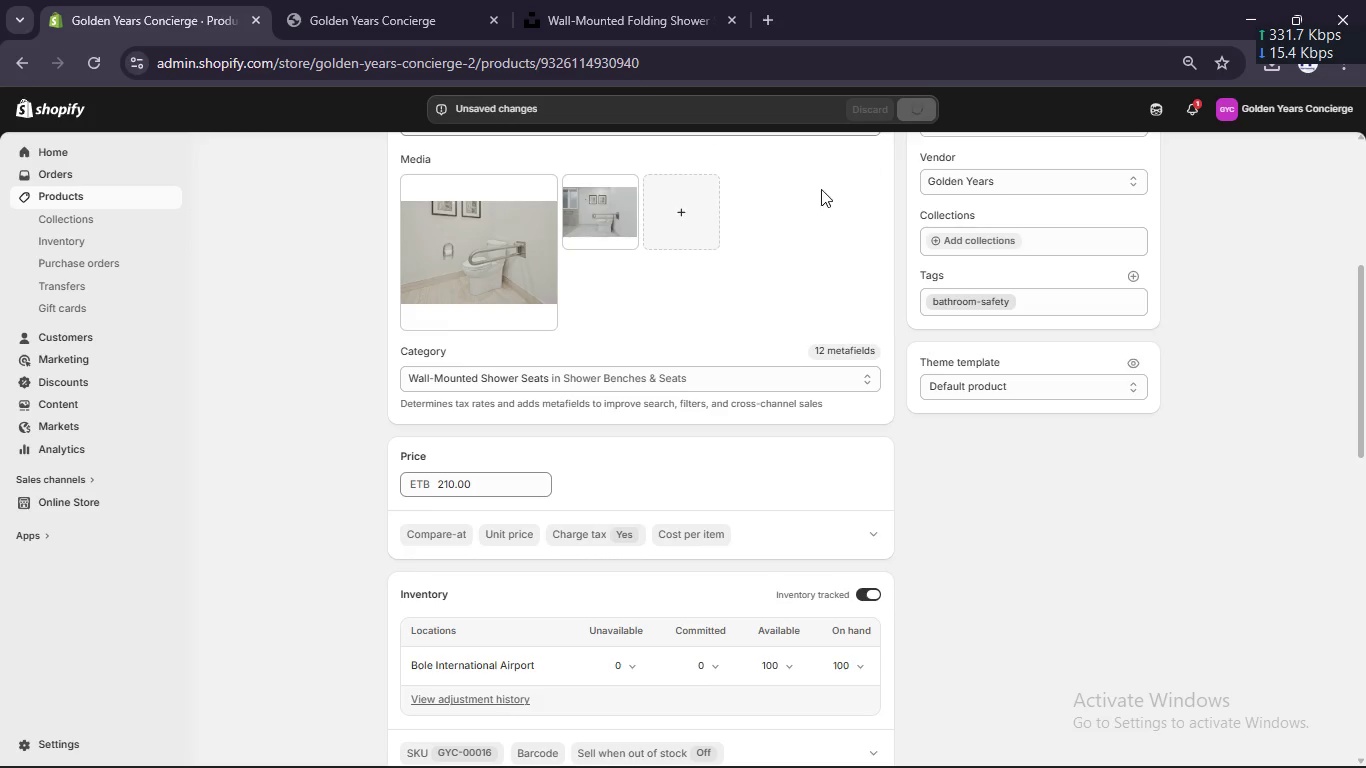 
scroll: coordinate [742, 458], scroll_direction: up, amount: 10.0
 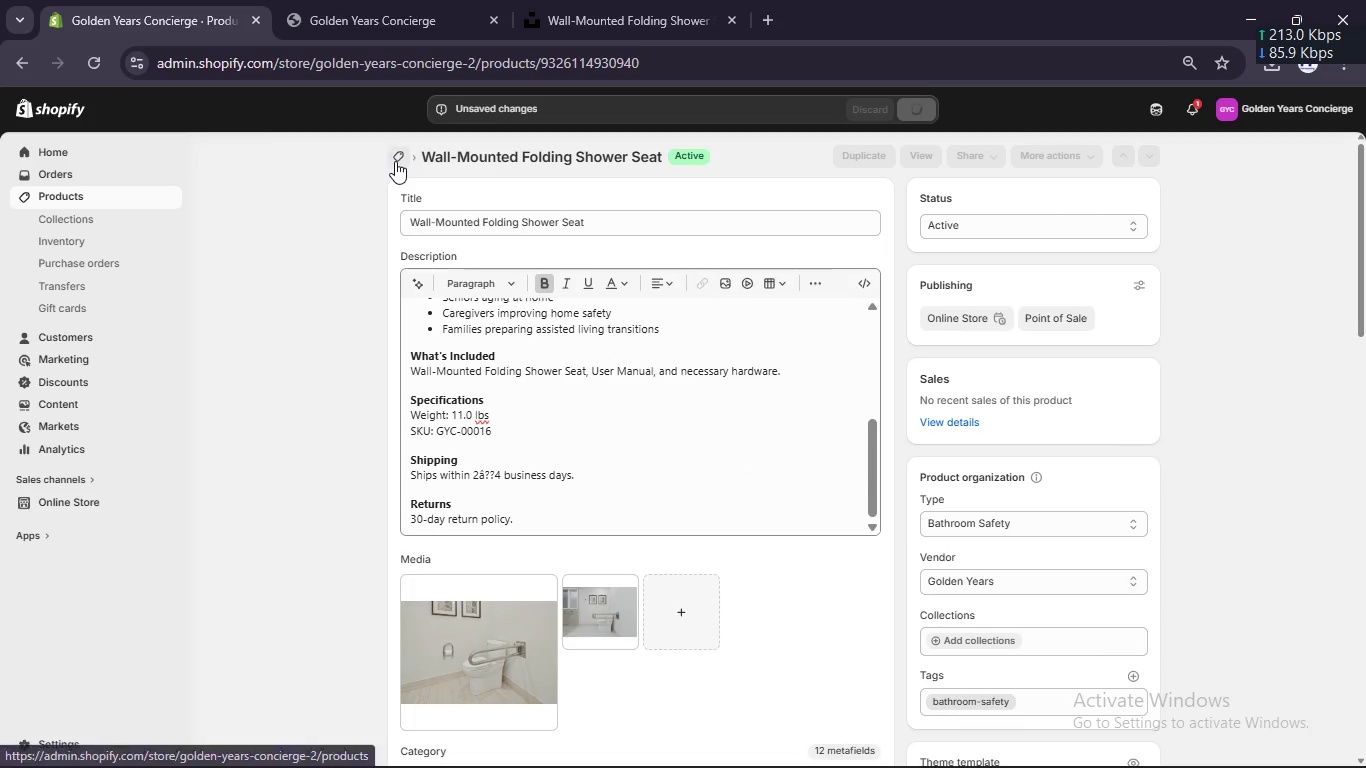 
left_click([395, 161])
 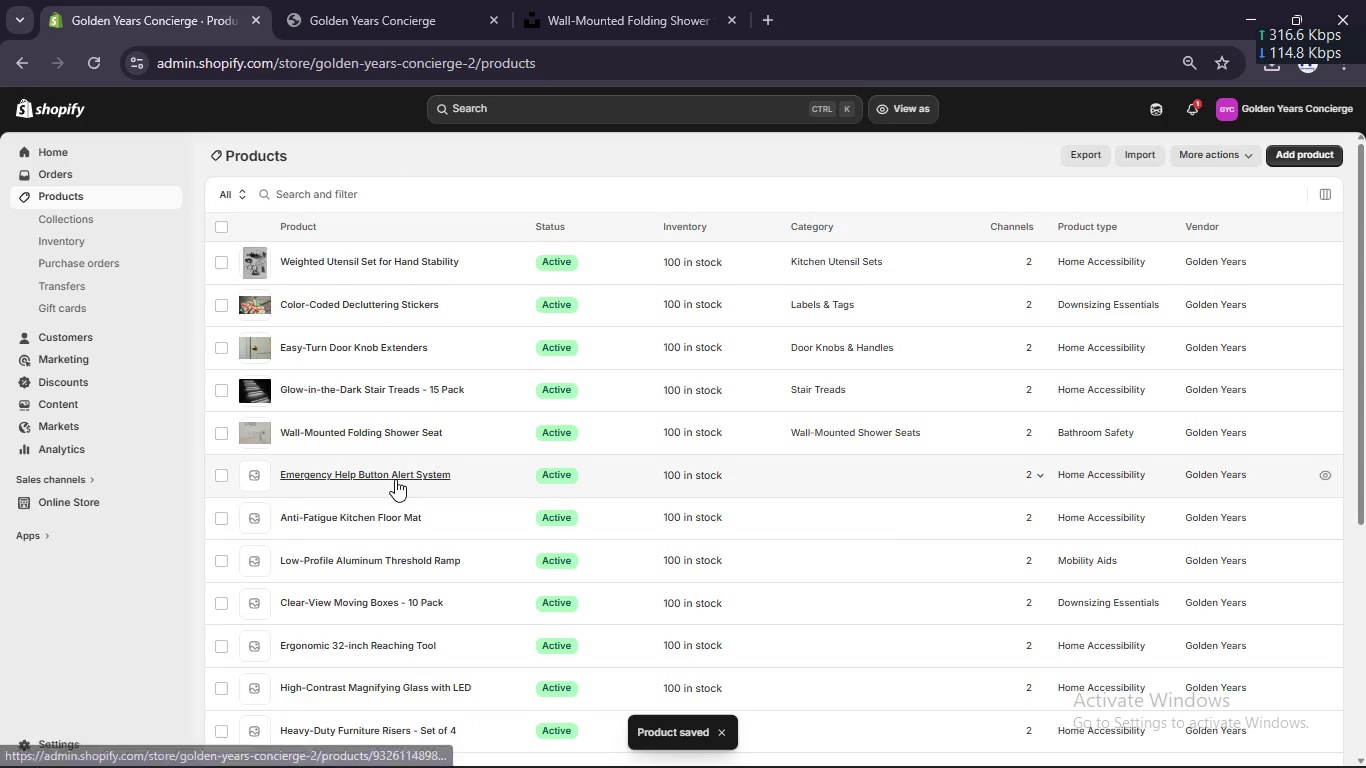 
left_click([392, 479])
 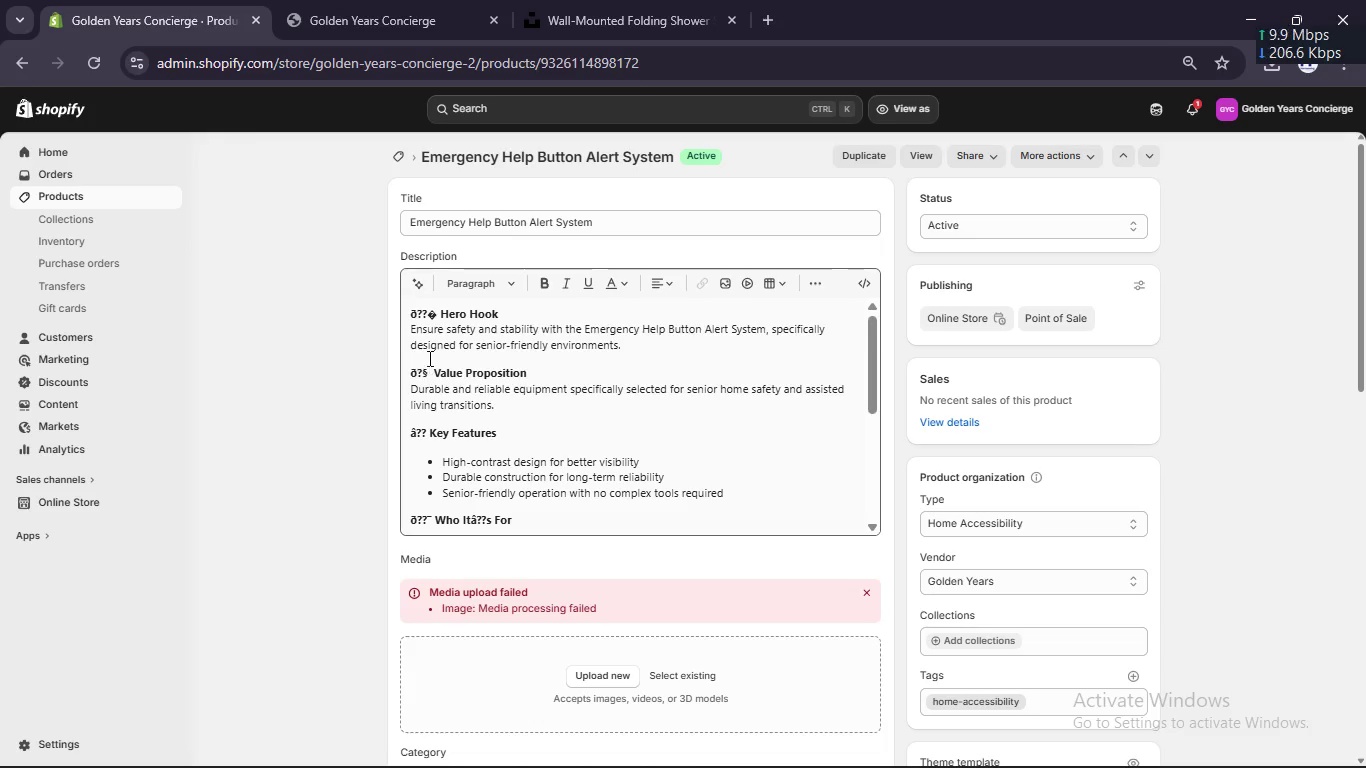 
wait(5.12)
 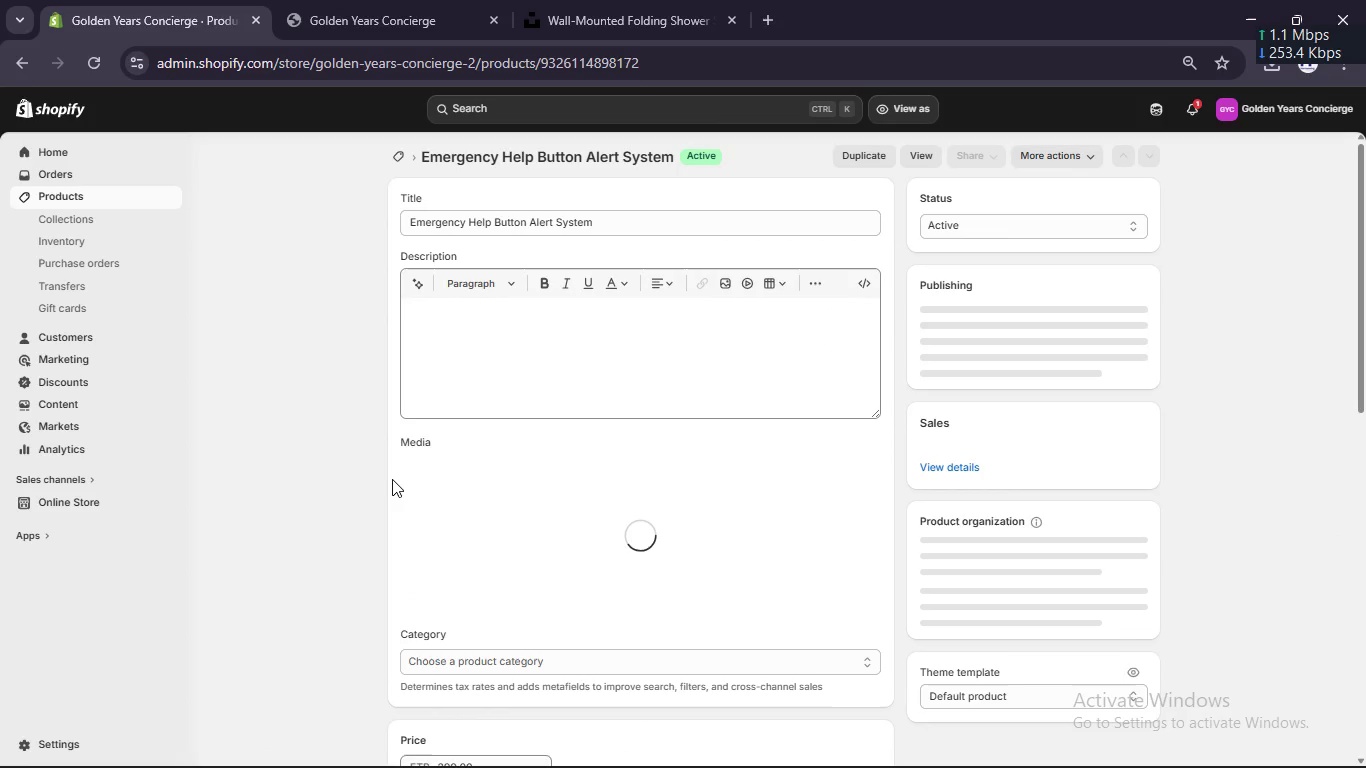 
left_click([441, 315])
 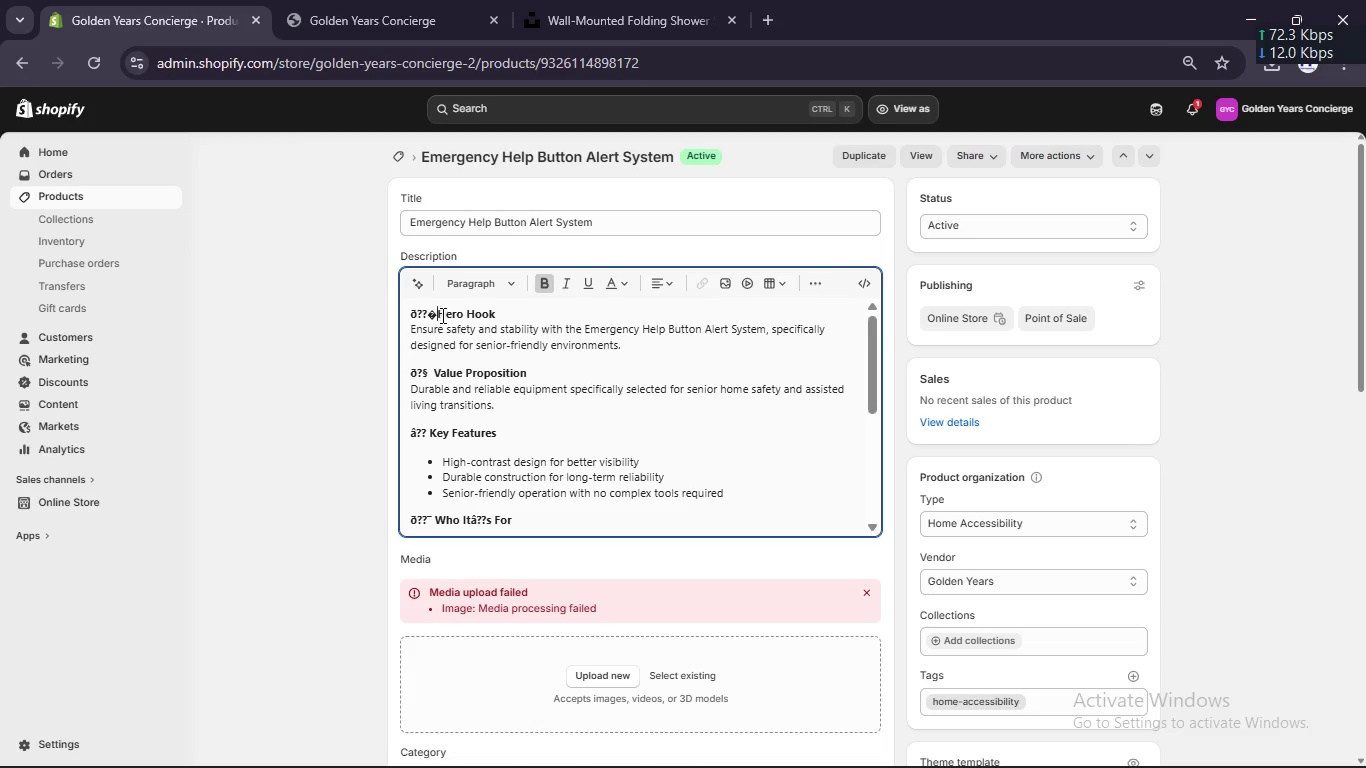 
key(Backspace)
 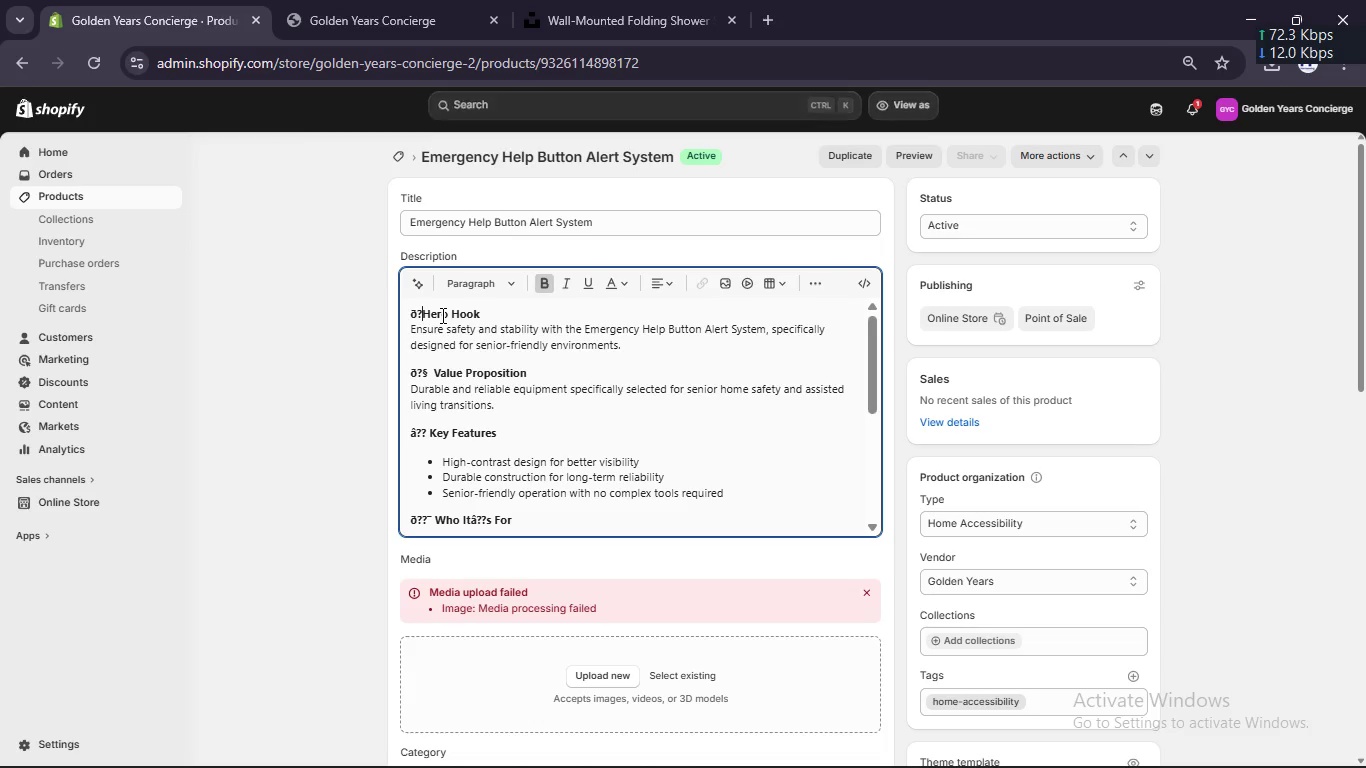 
key(Backspace)
 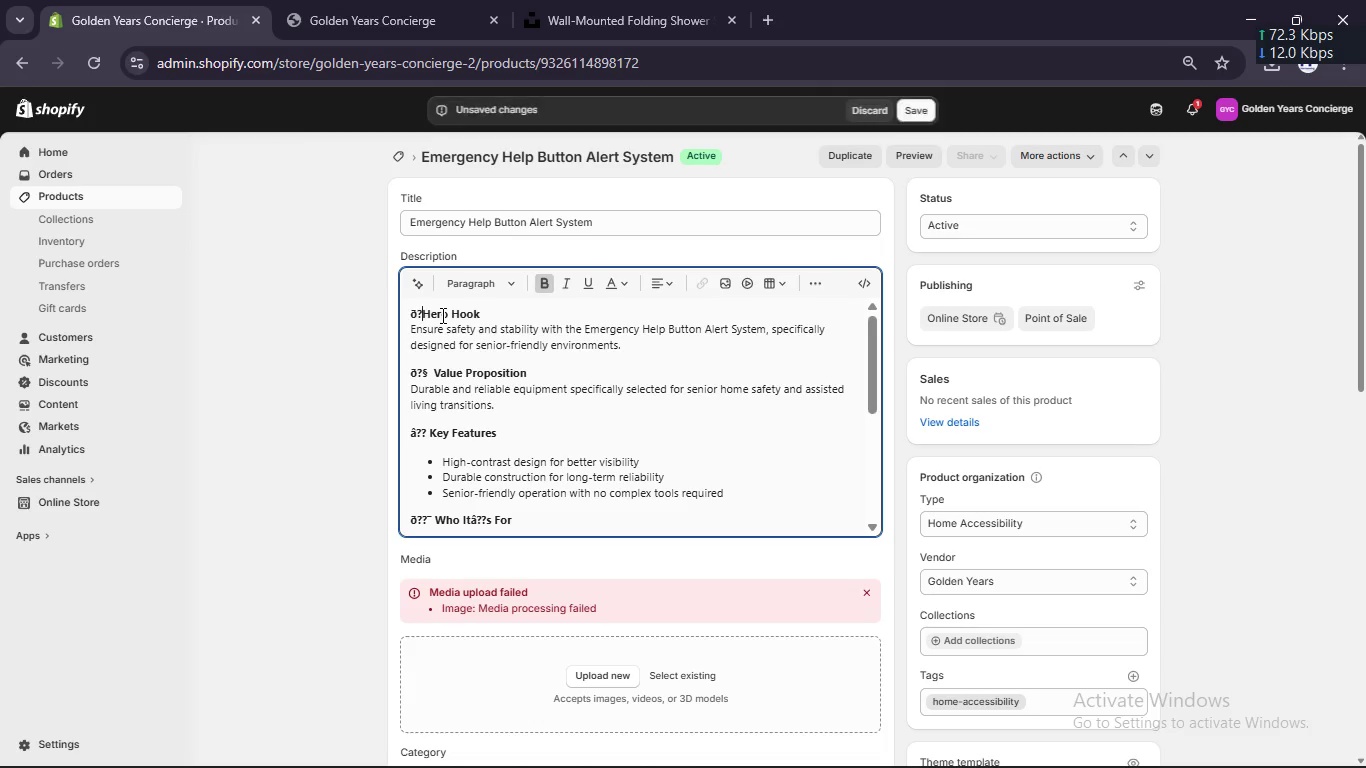 
key(Backspace)
 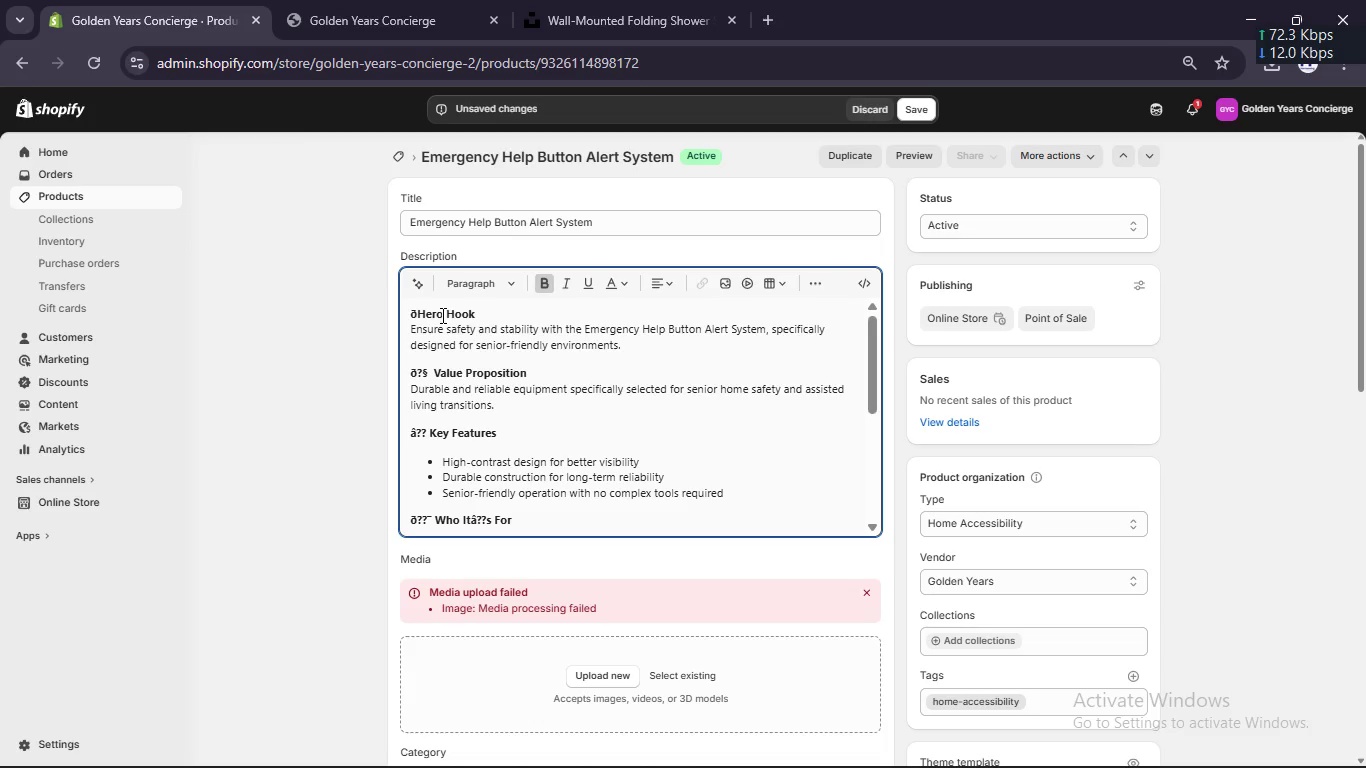 
key(Backspace)
 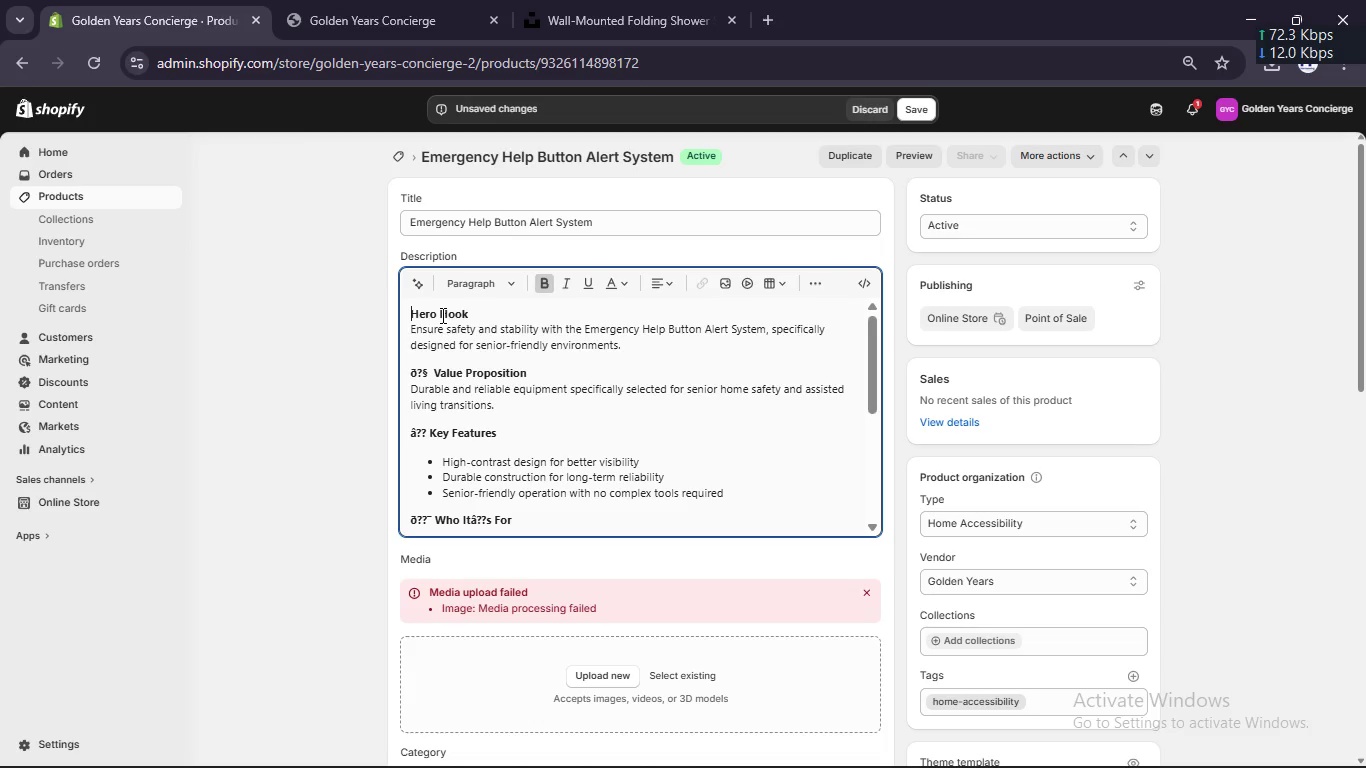 
key(Backspace)
 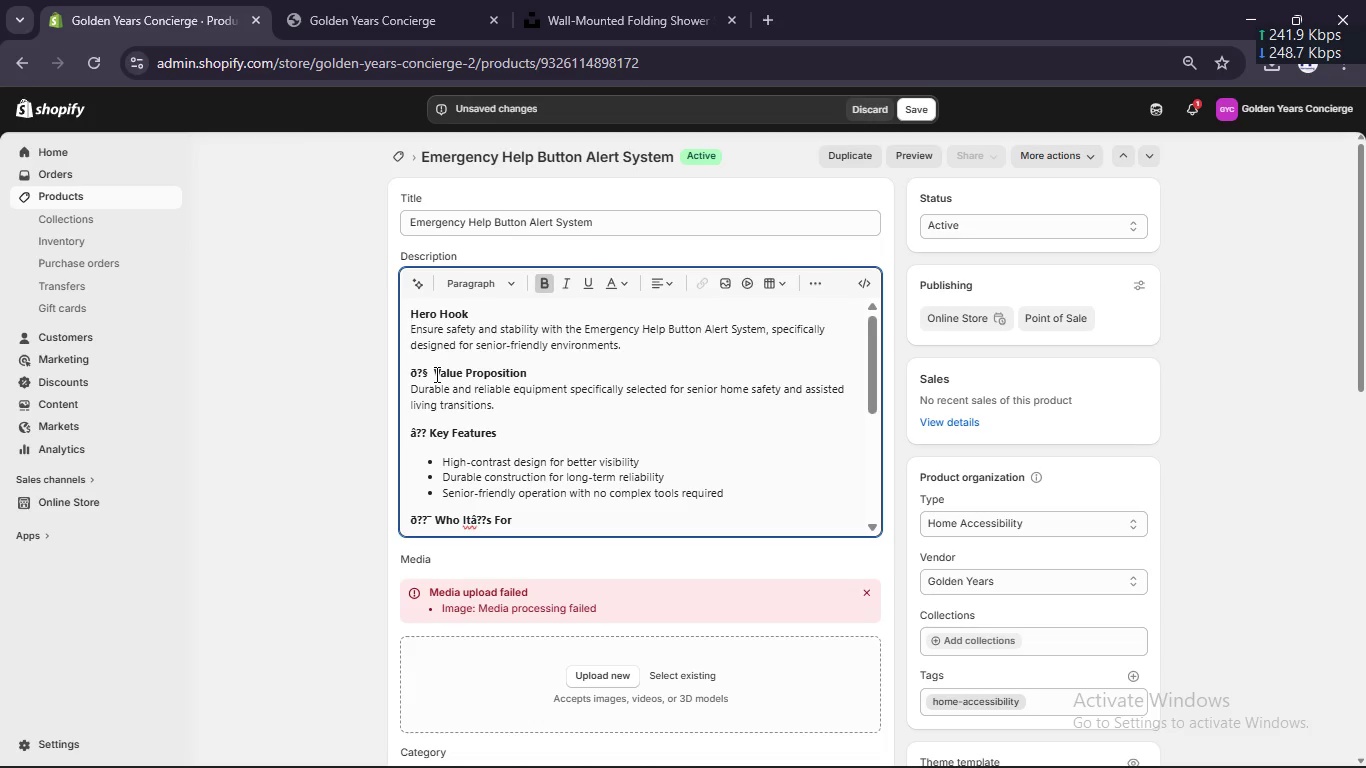 
left_click([435, 374])
 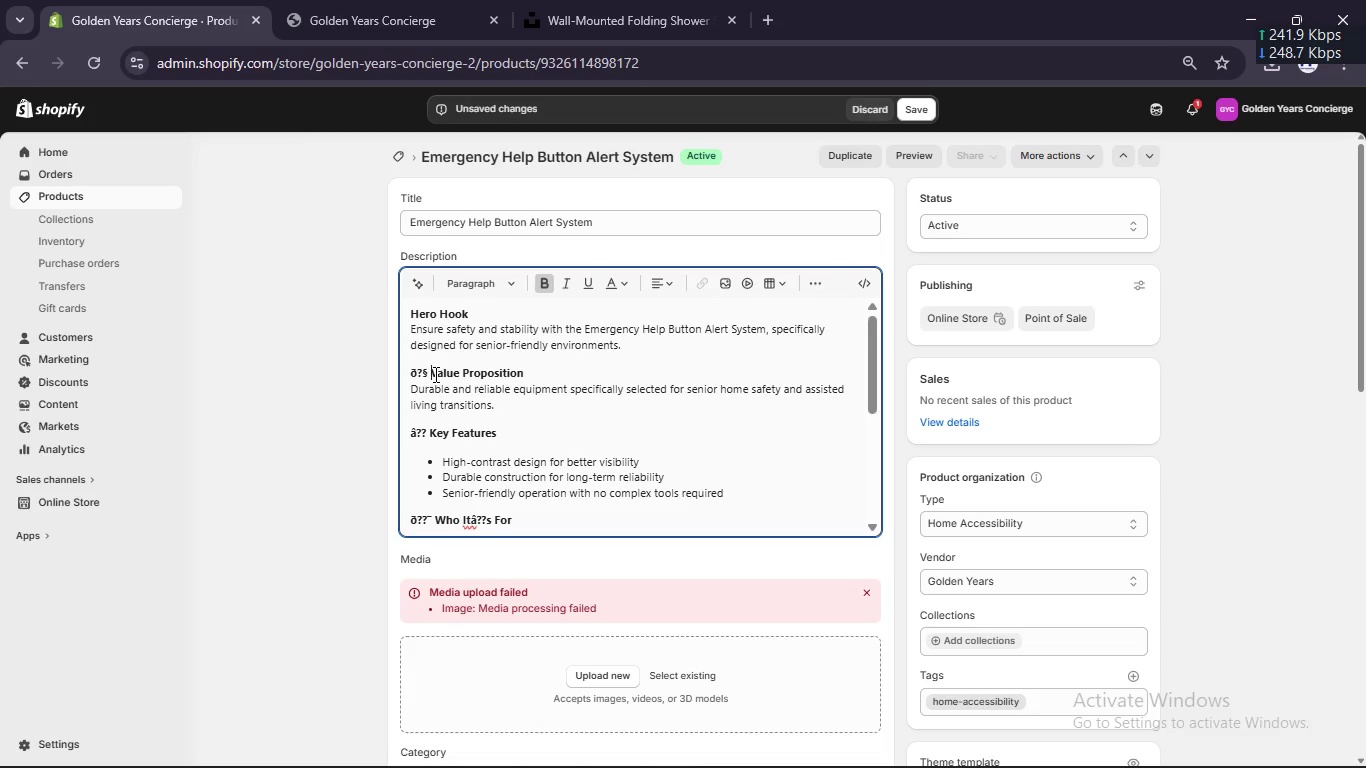 
key(Backspace)
 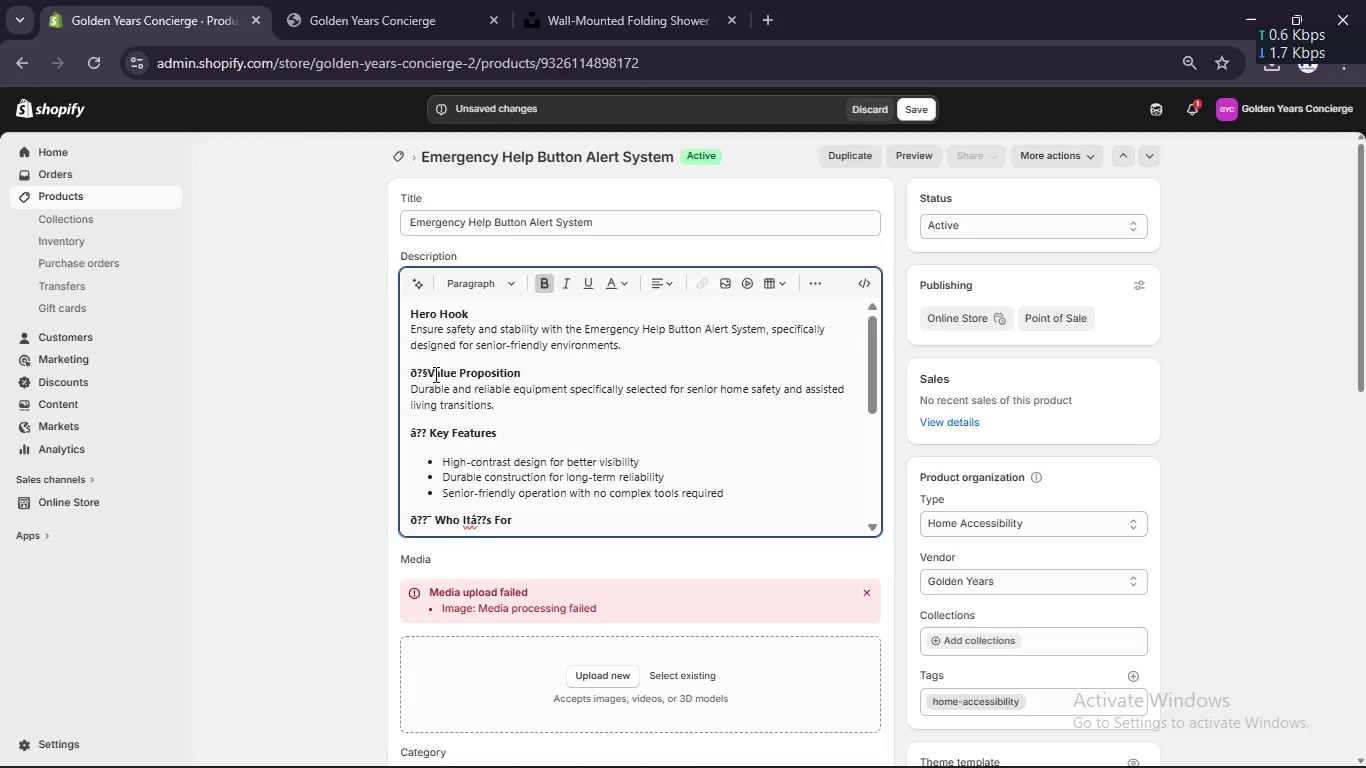 
key(Backspace)
 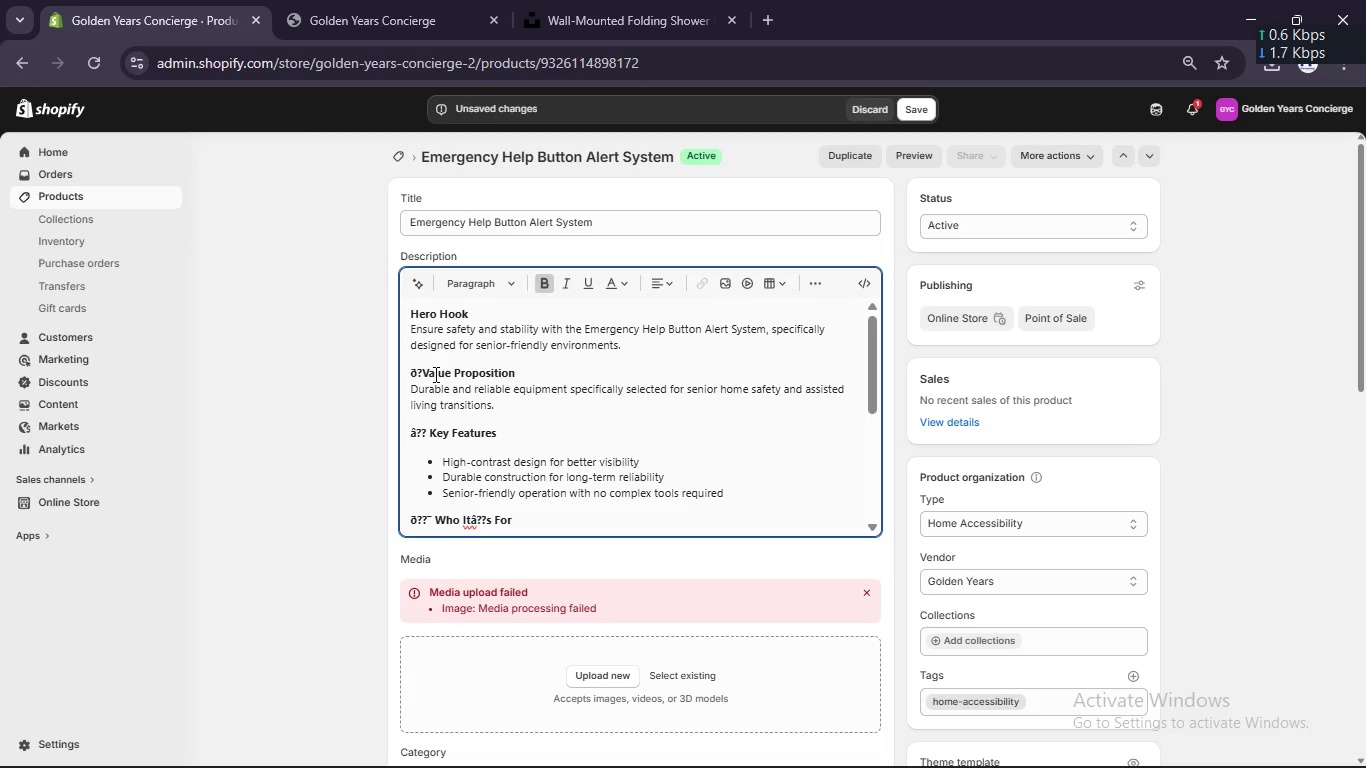 
key(Backspace)
 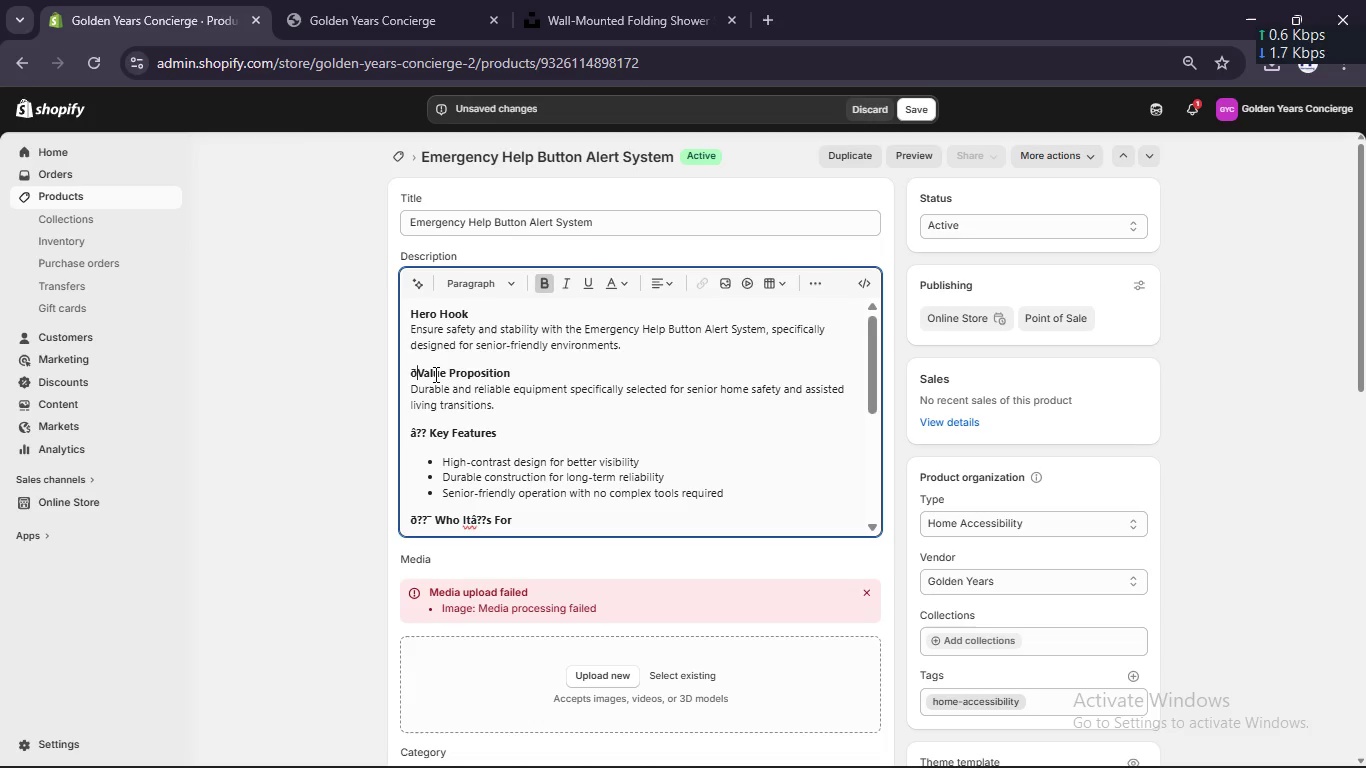 
key(Backspace)
 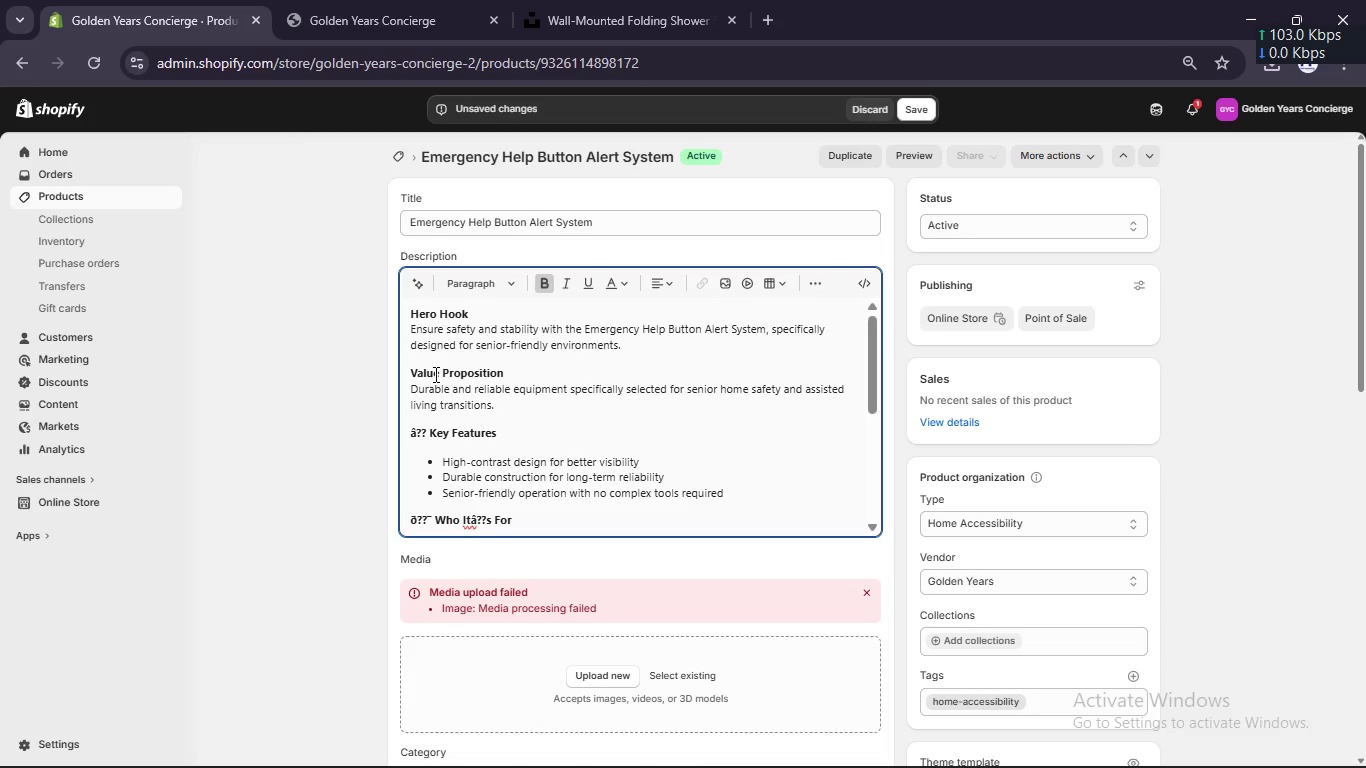 
key(Backspace)
 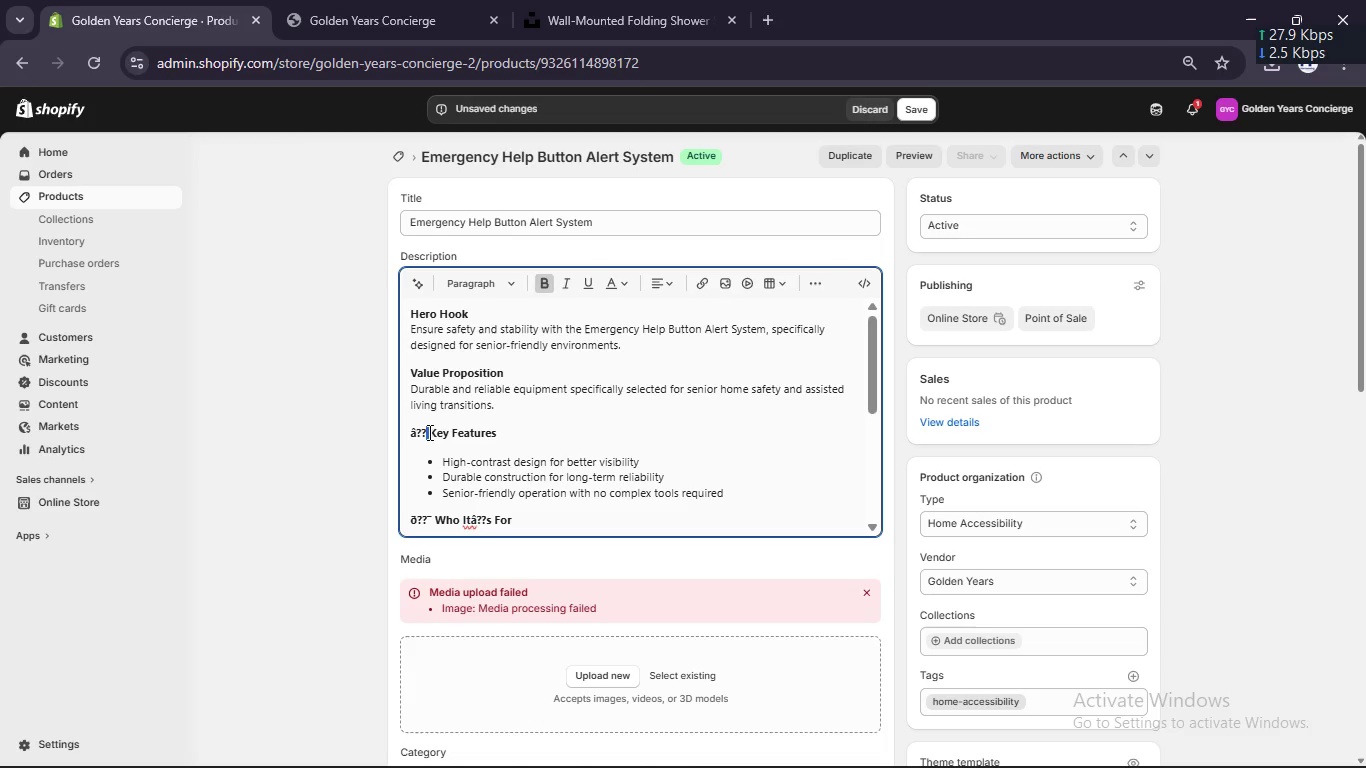 
left_click([428, 432])
 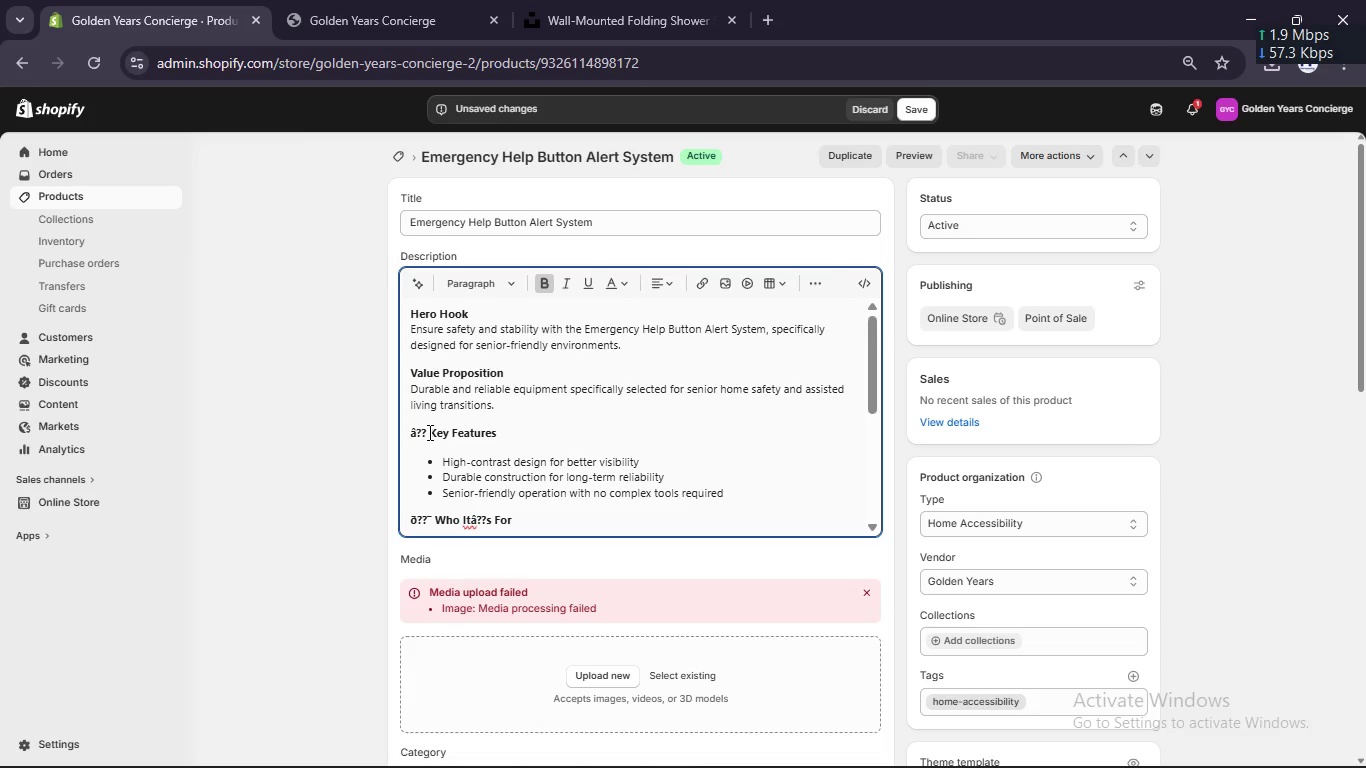 
key(ArrowRight)
 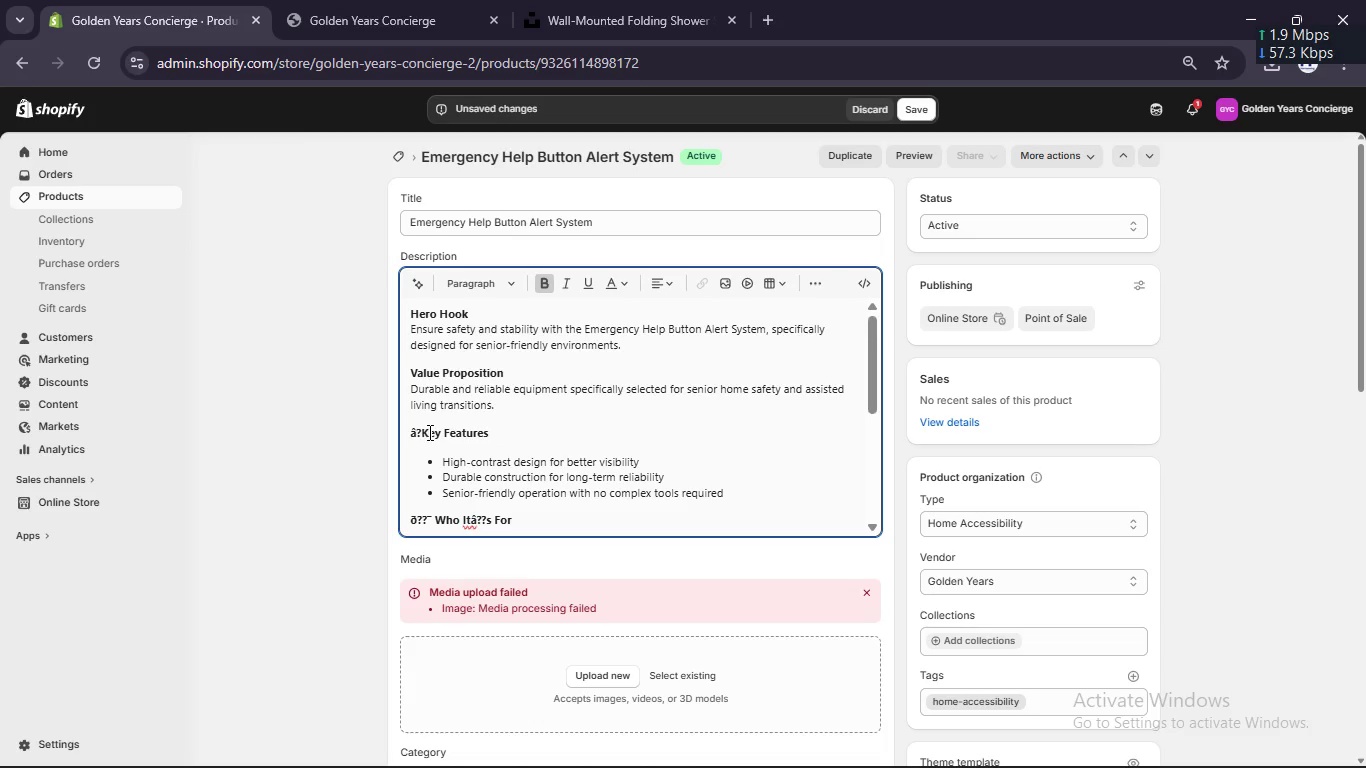 
key(Backspace)
 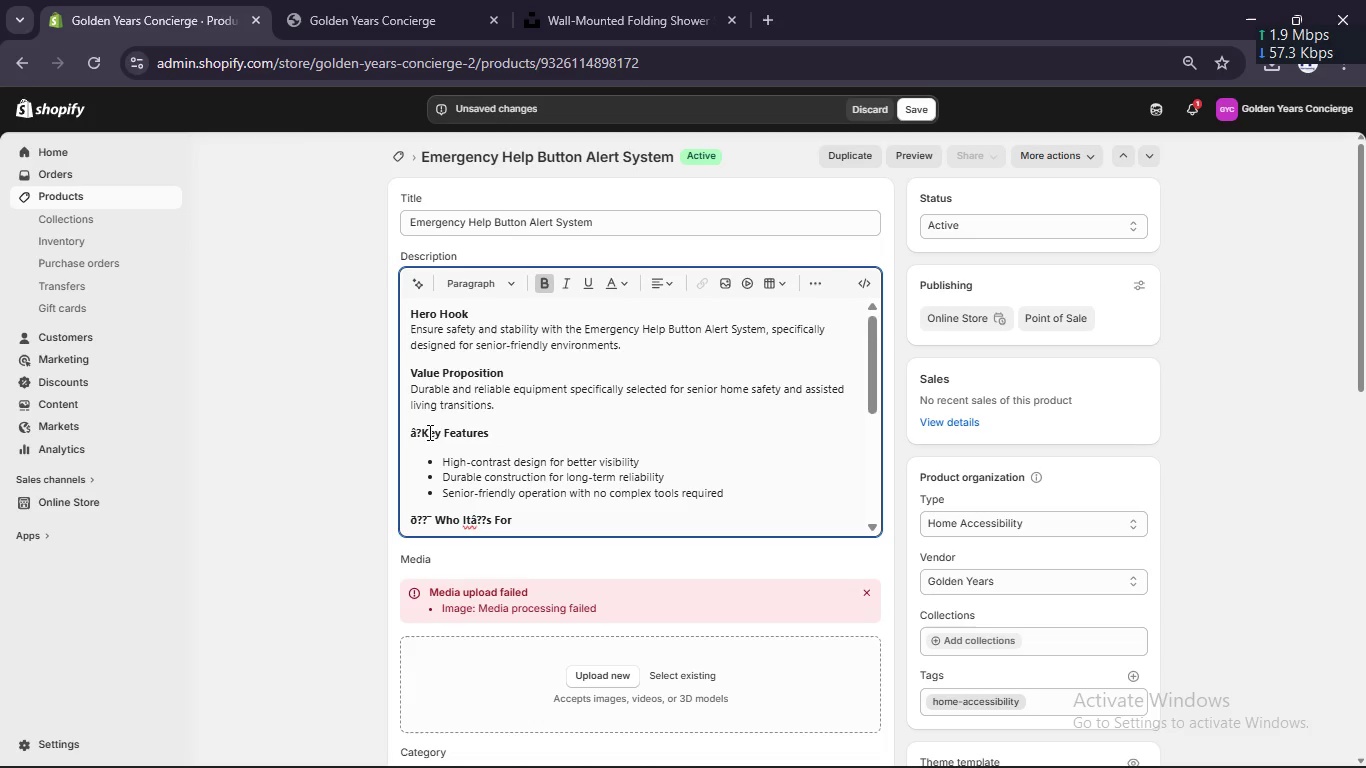 
key(Backspace)
 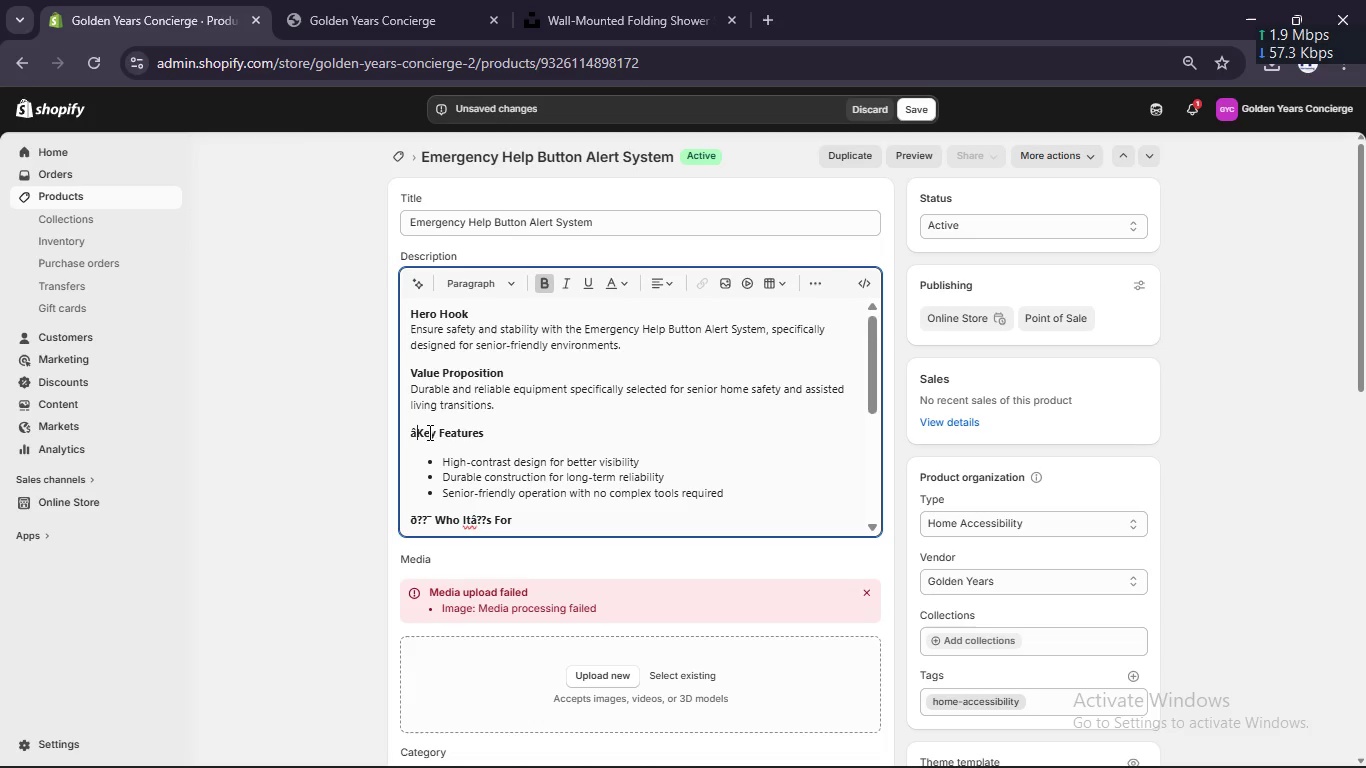 
key(Backspace)
 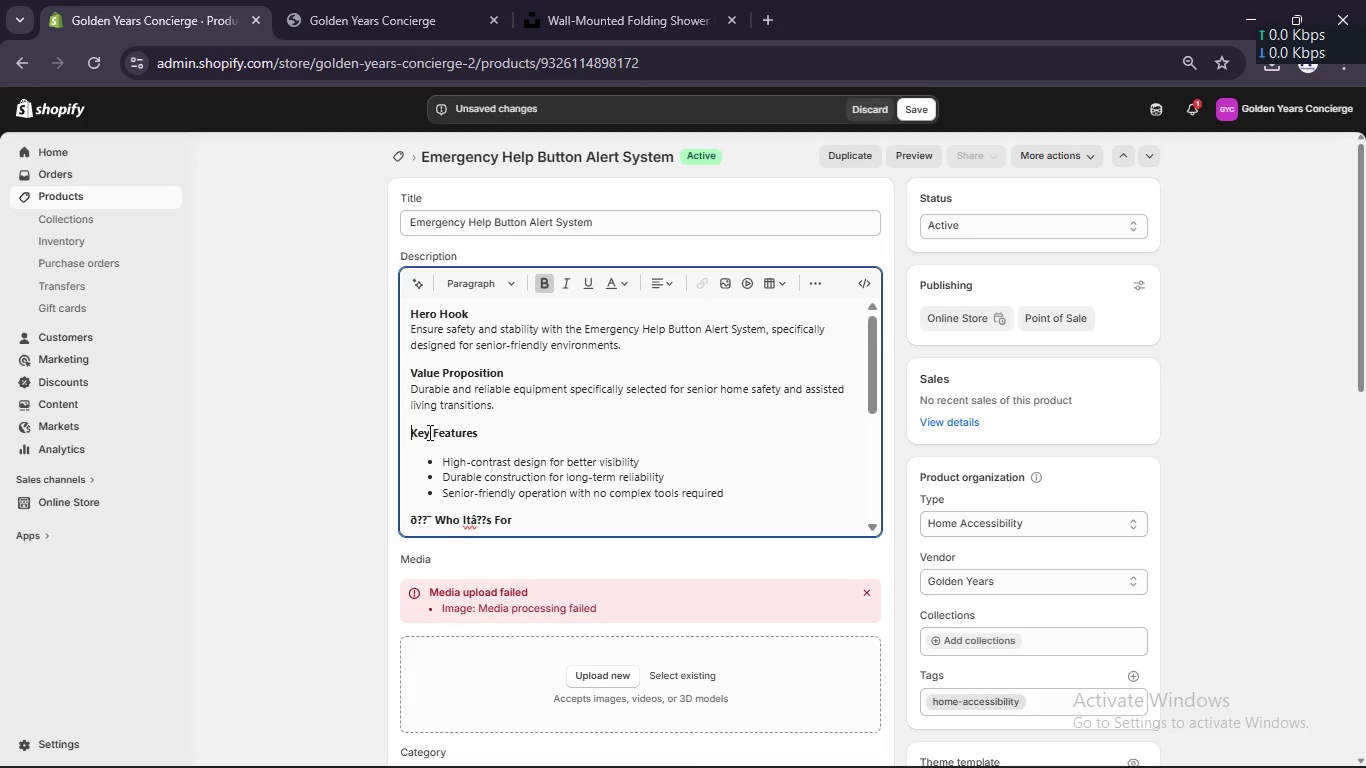 
key(Backspace)
 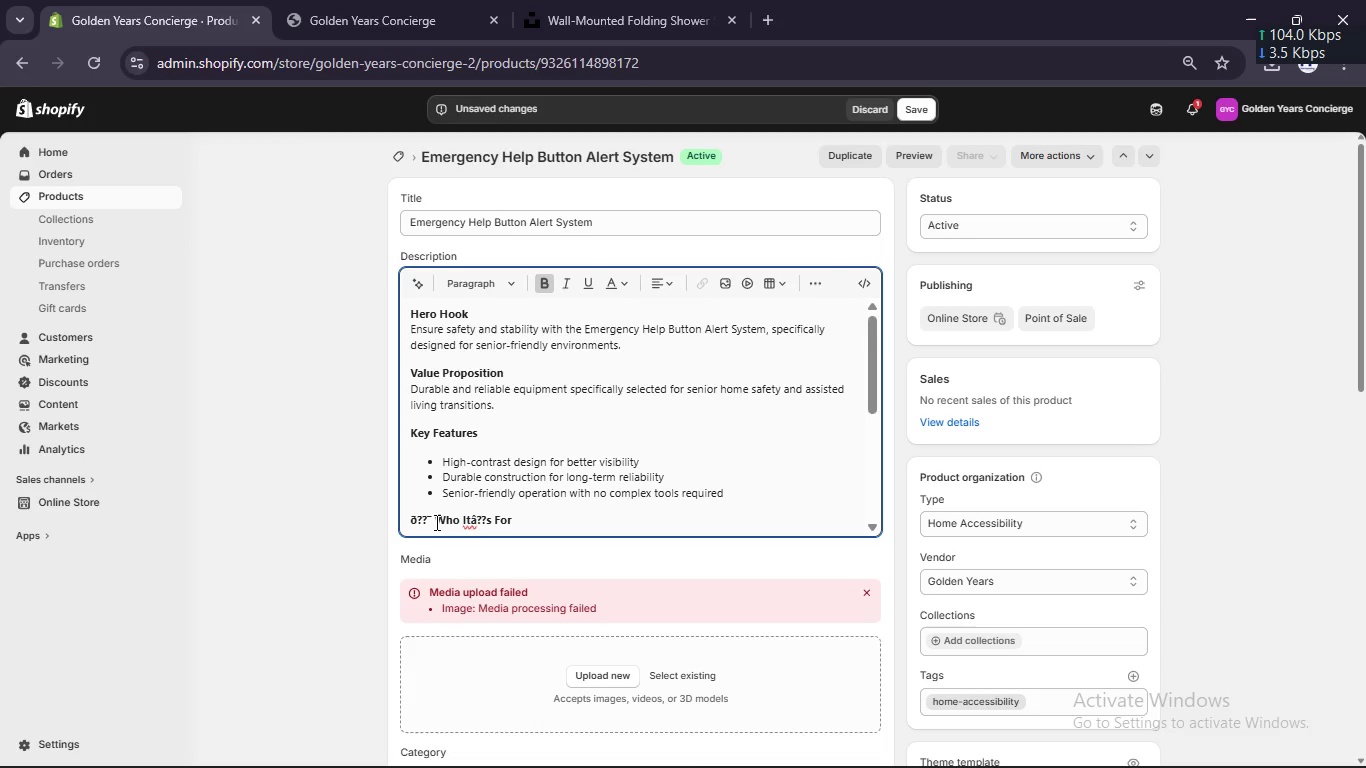 
left_click([435, 523])
 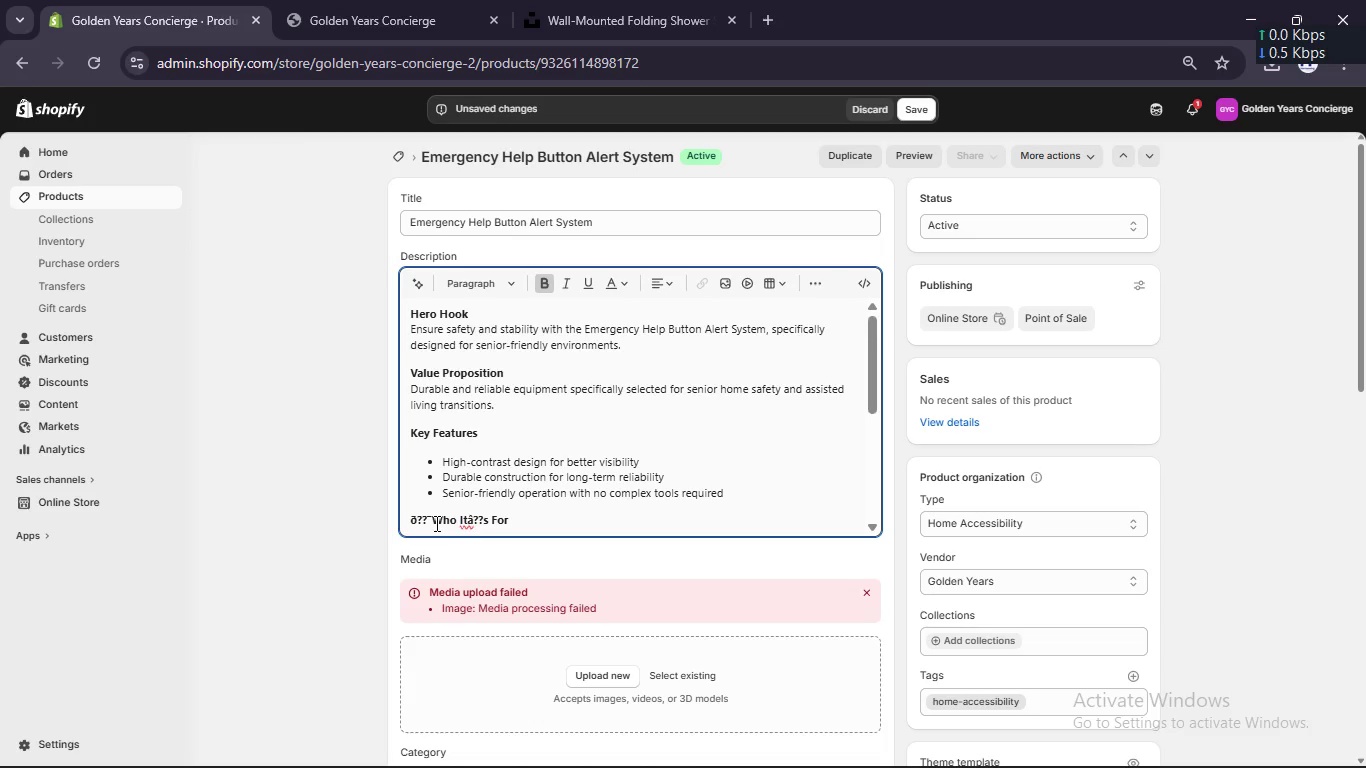 
key(Backspace)
 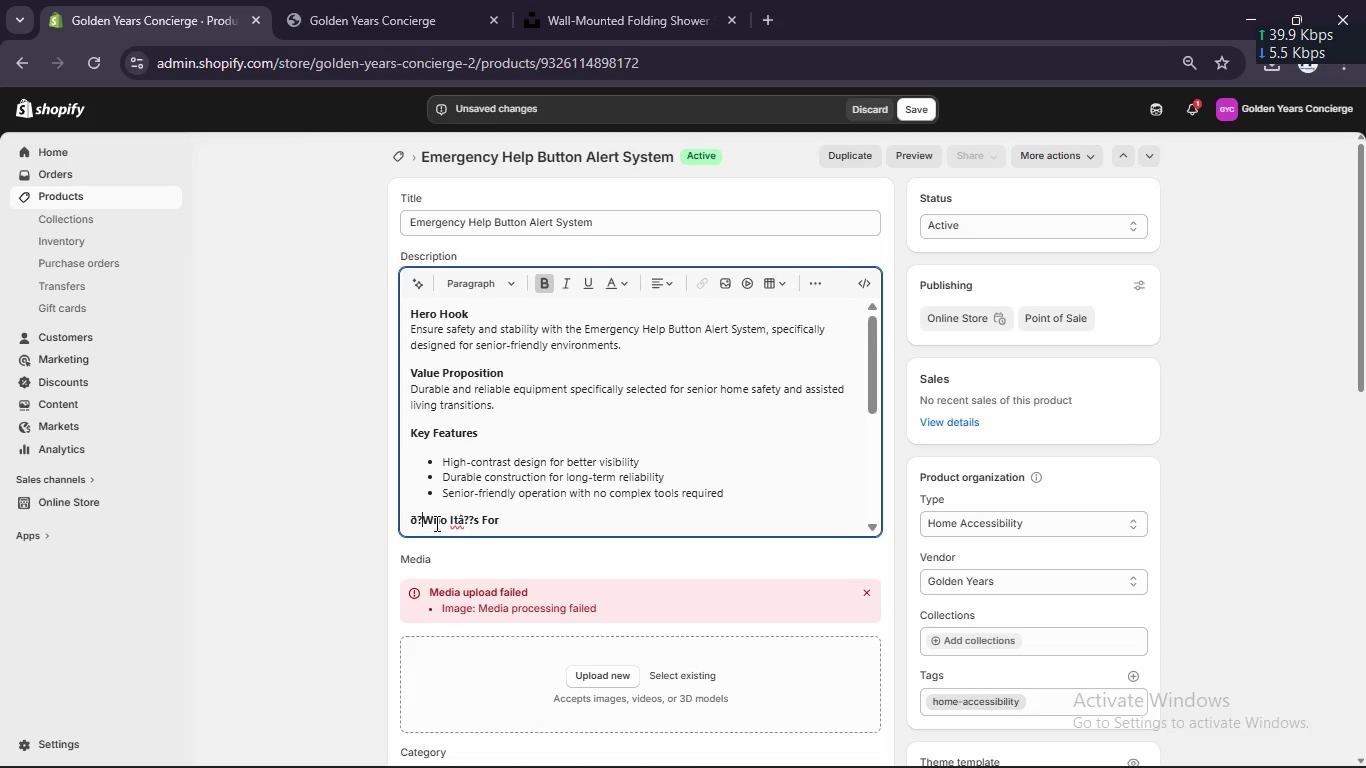 
key(Backspace)
 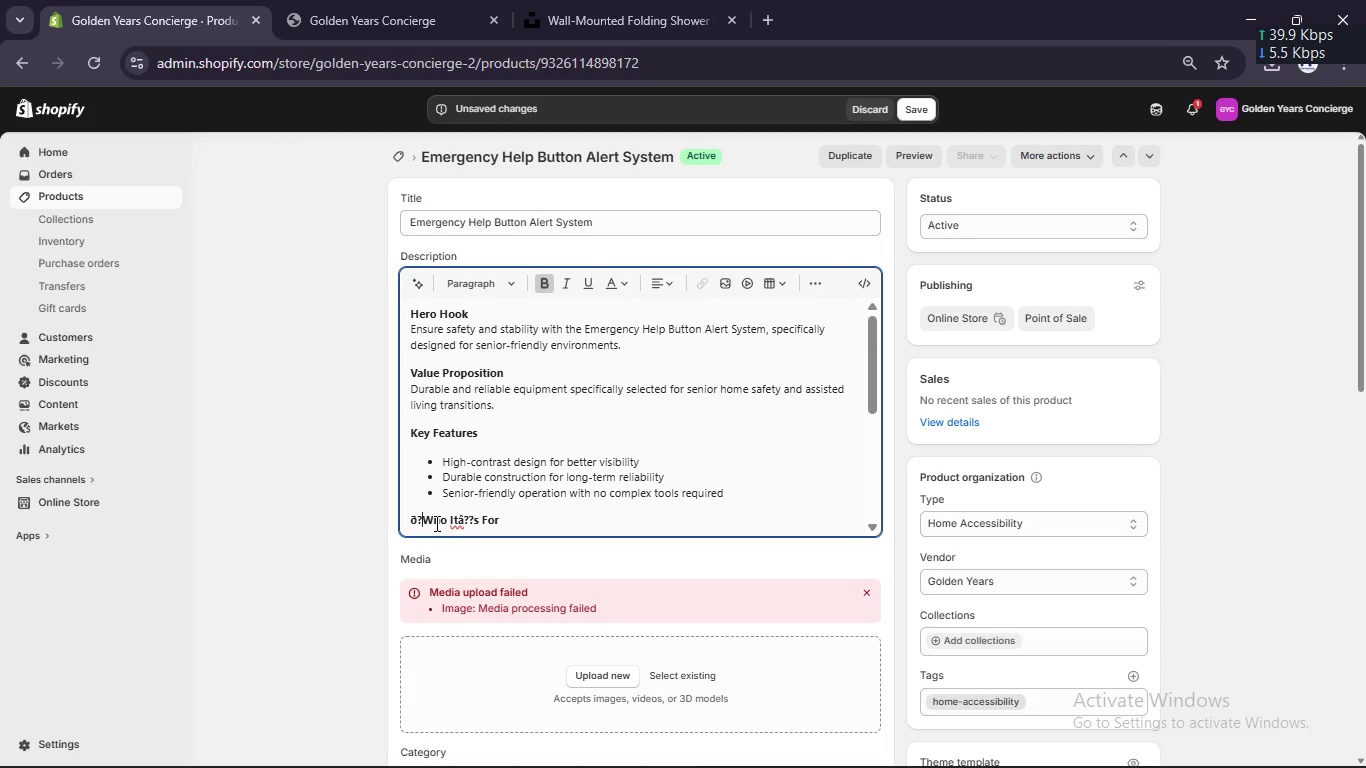 
key(Backspace)
 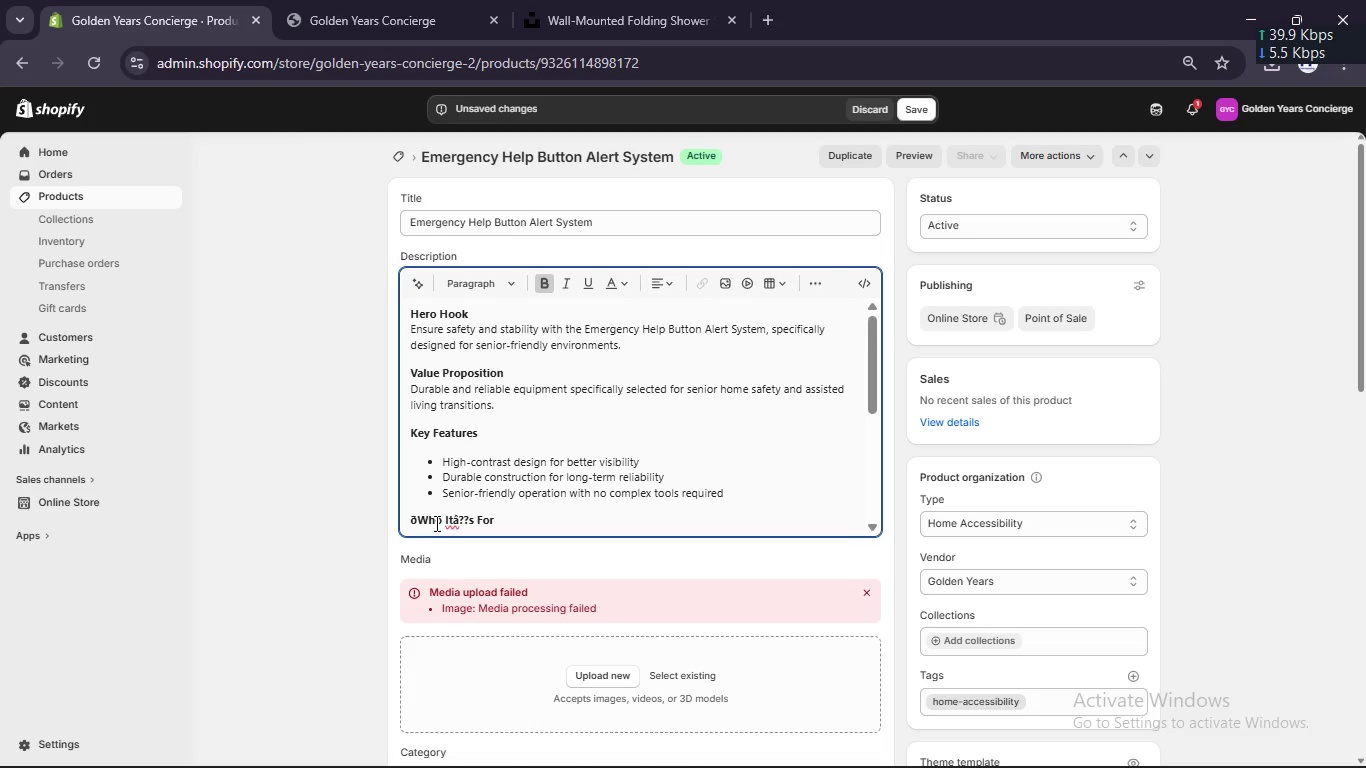 
key(Backspace)
 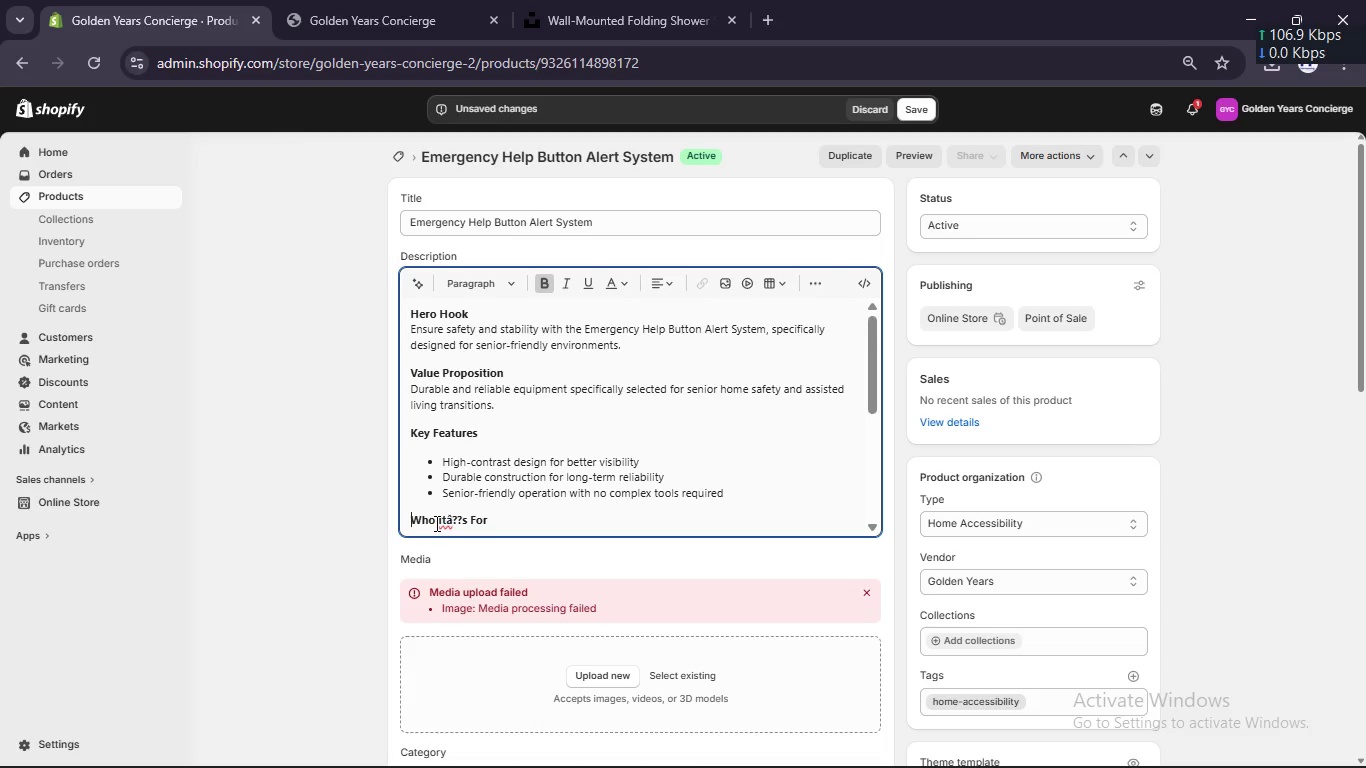 
key(Backspace)
 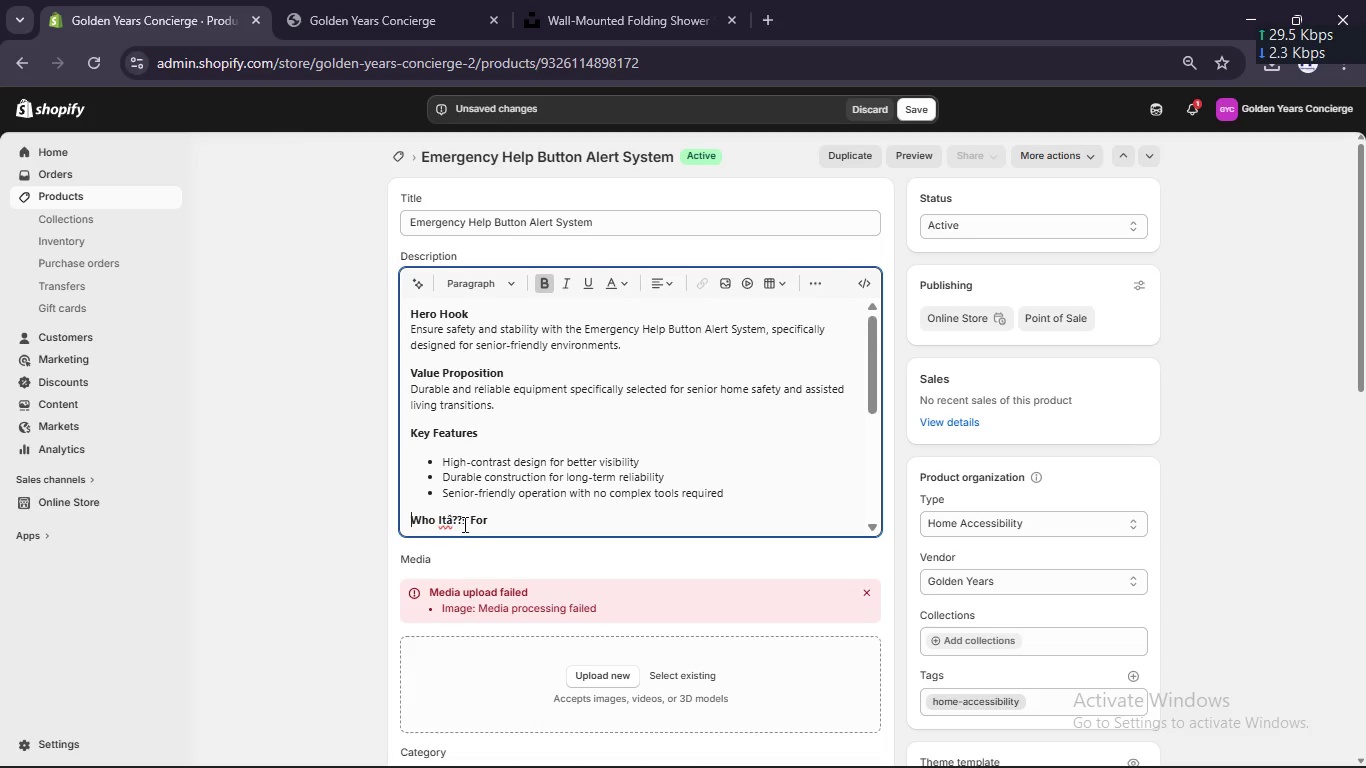 
left_click([463, 522])
 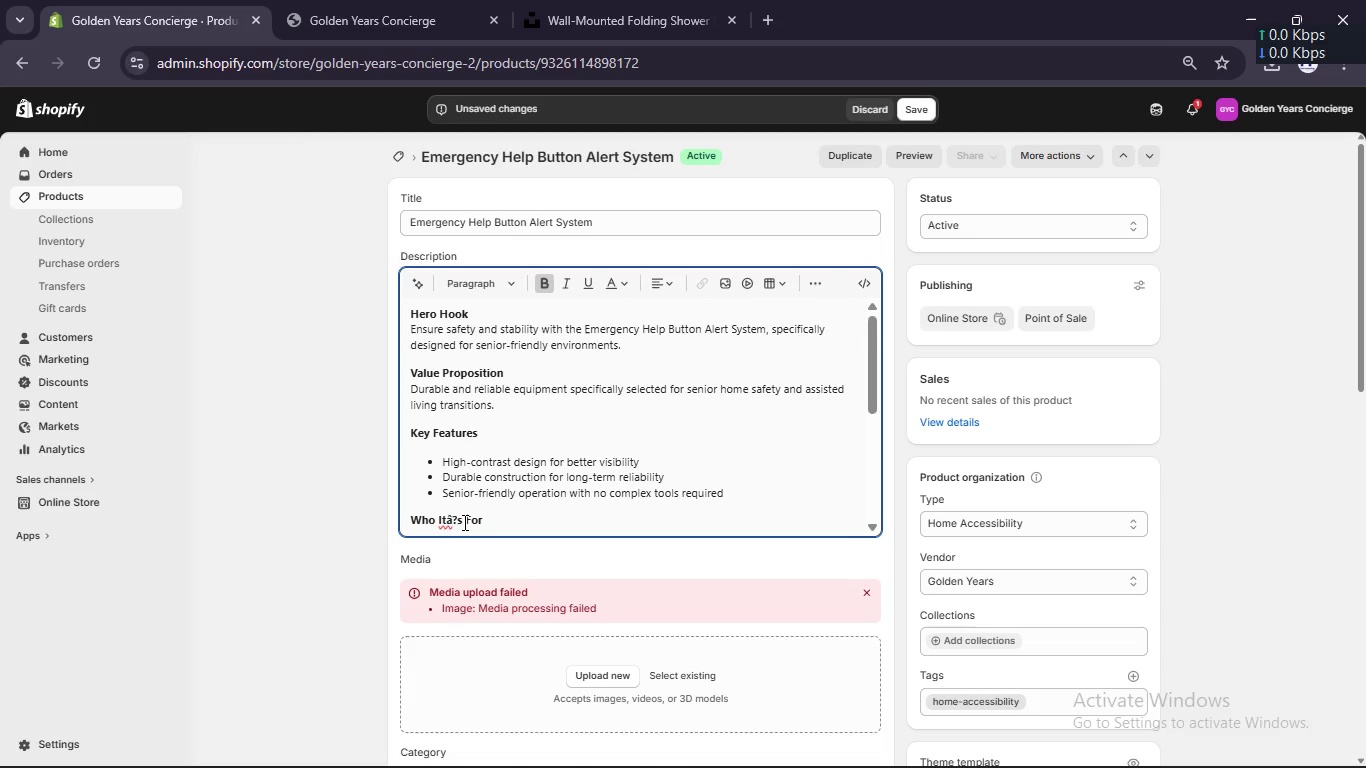 
key(Backspace)
 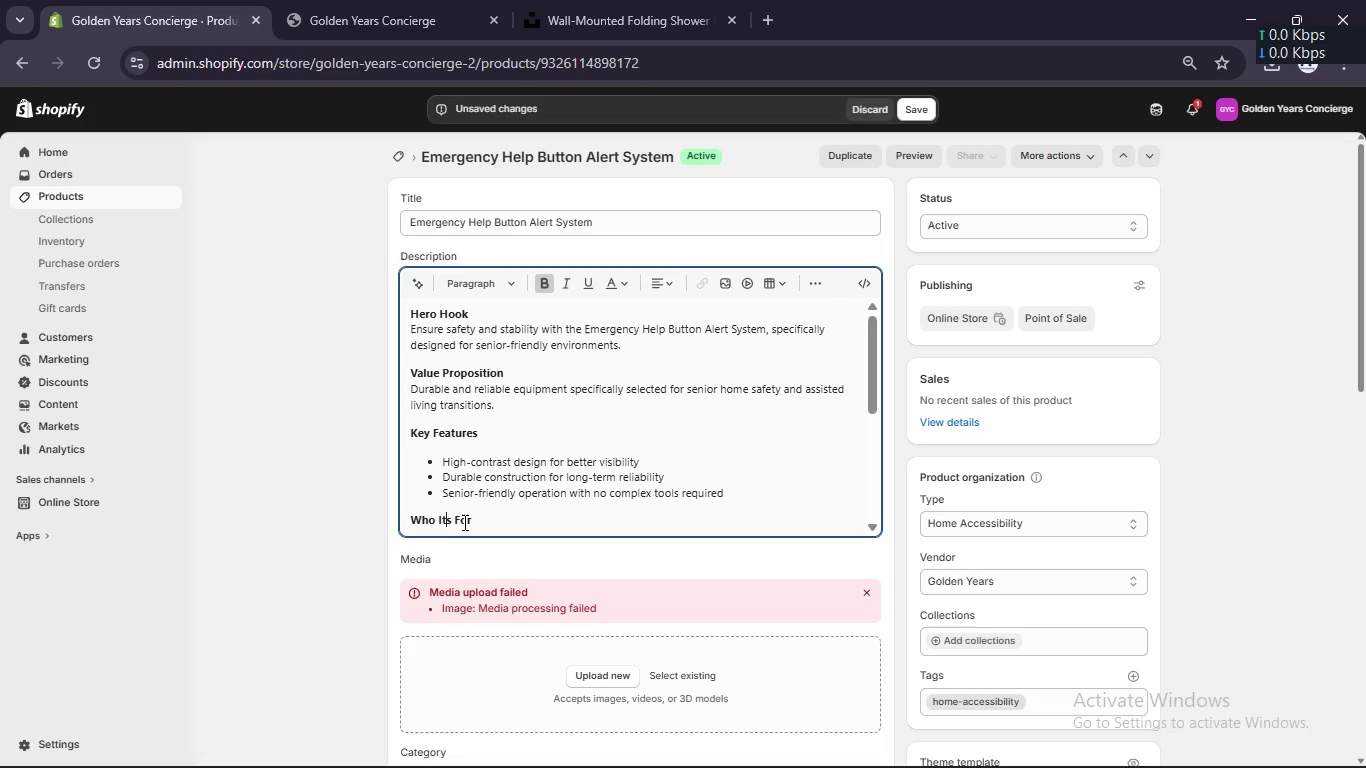 
key(Backspace)
 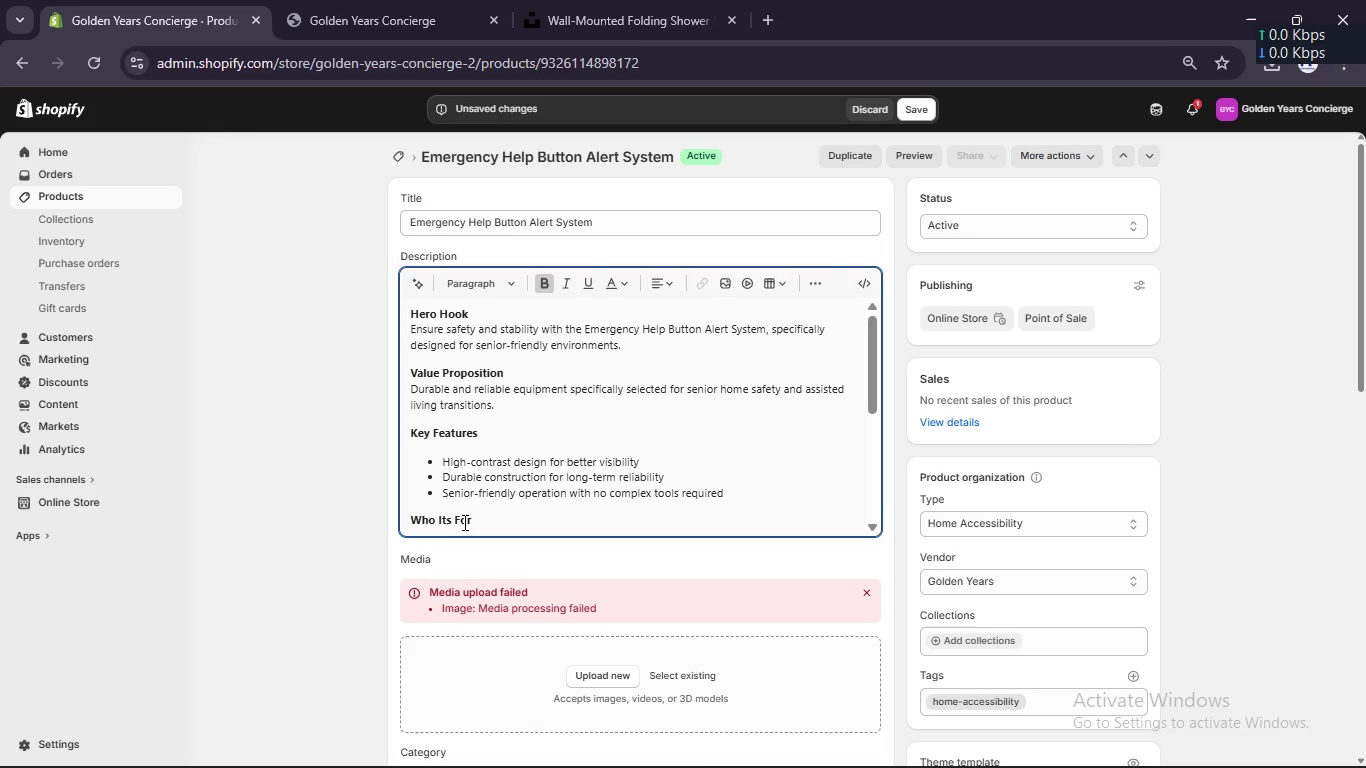 
key(Backspace)
 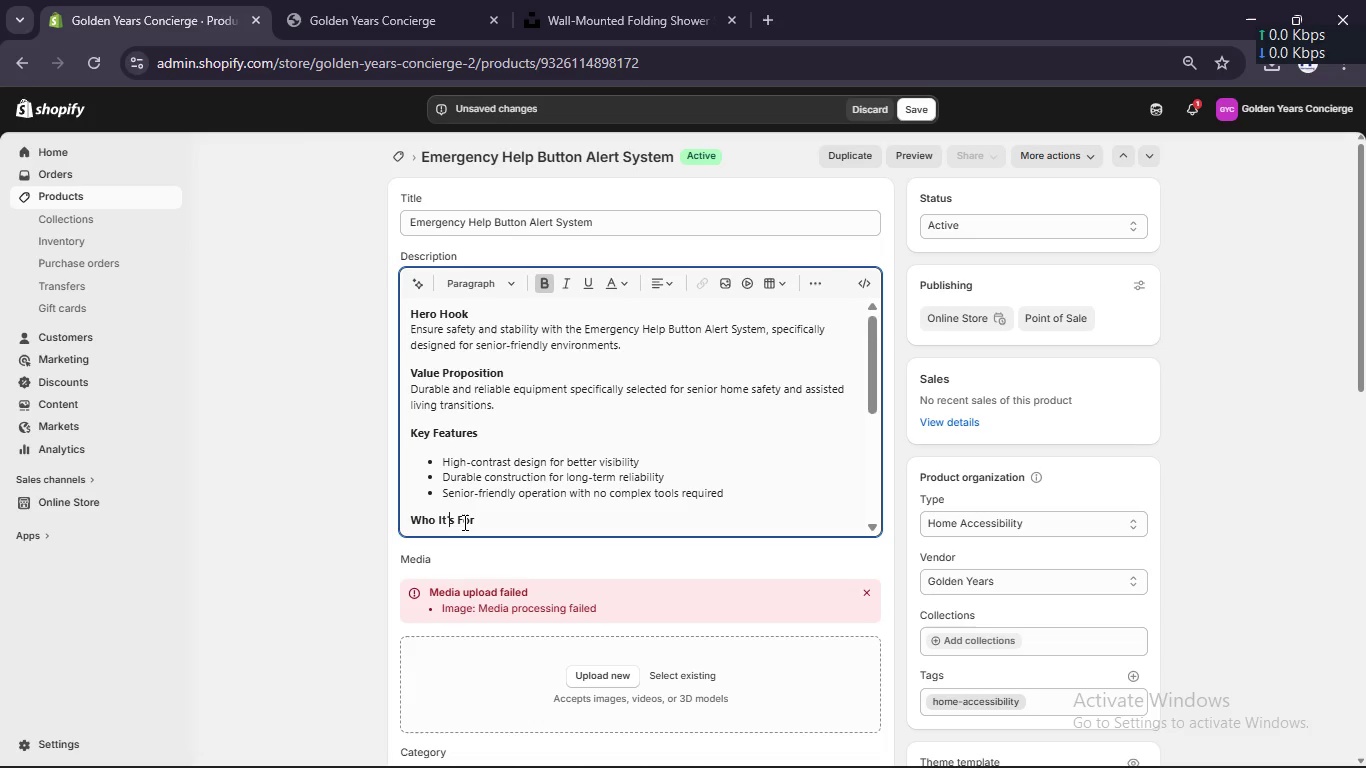 
key(Quote)
 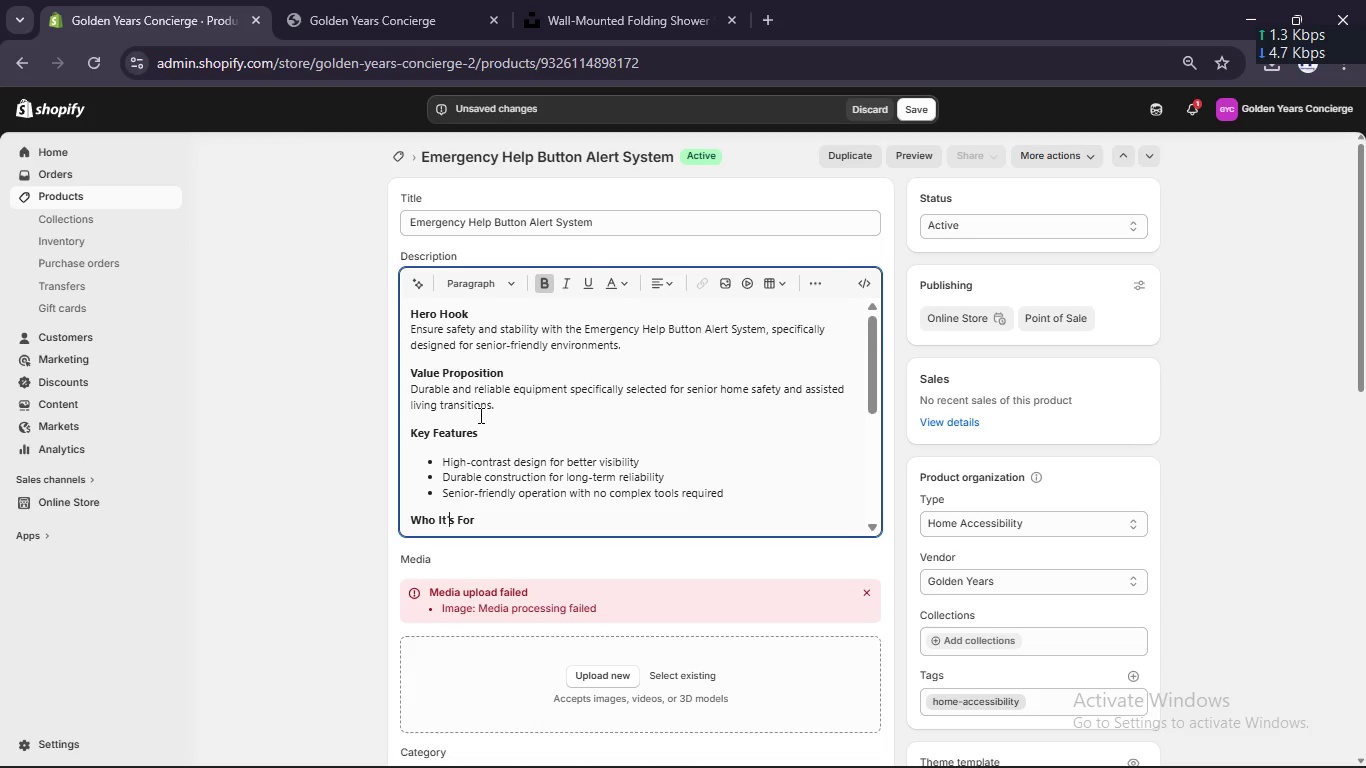 
scroll: coordinate [479, 415], scroll_direction: down, amount: 2.0
 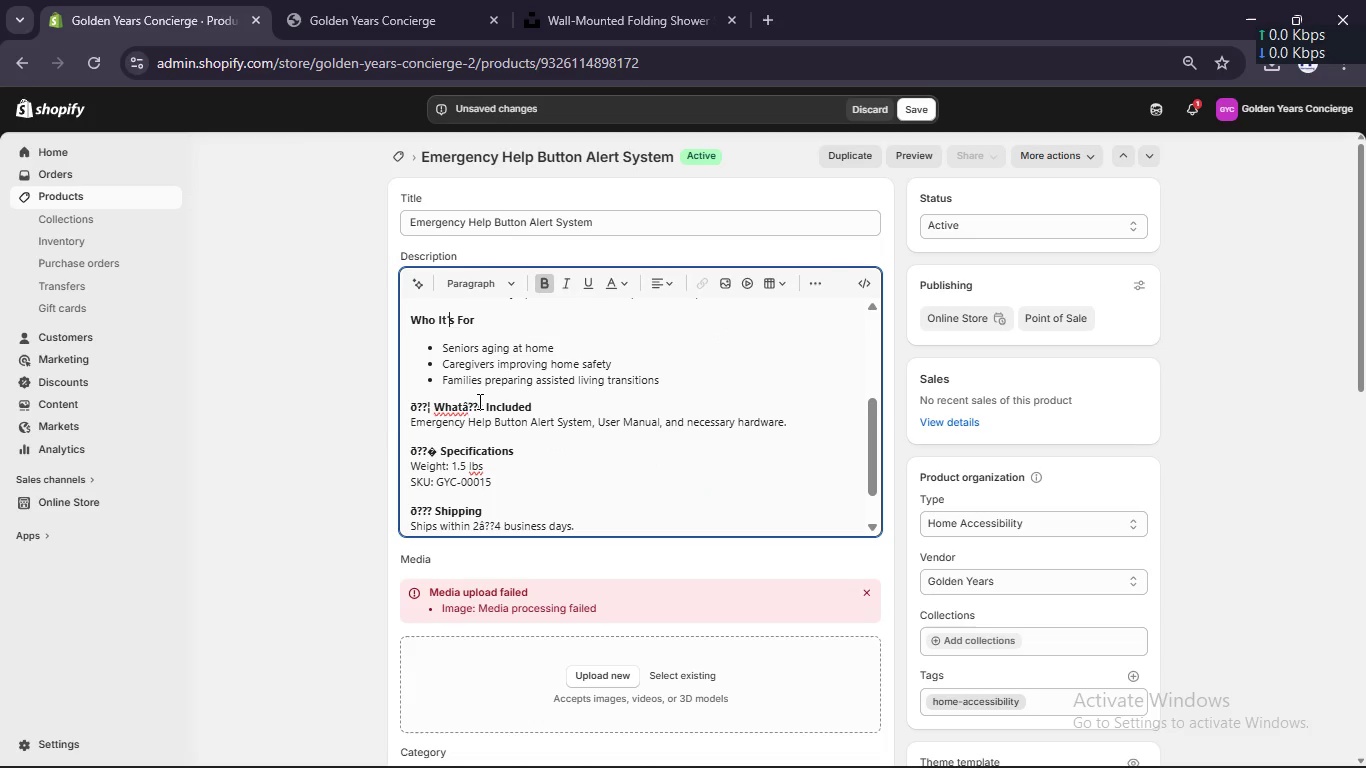 
left_click([478, 401])
 